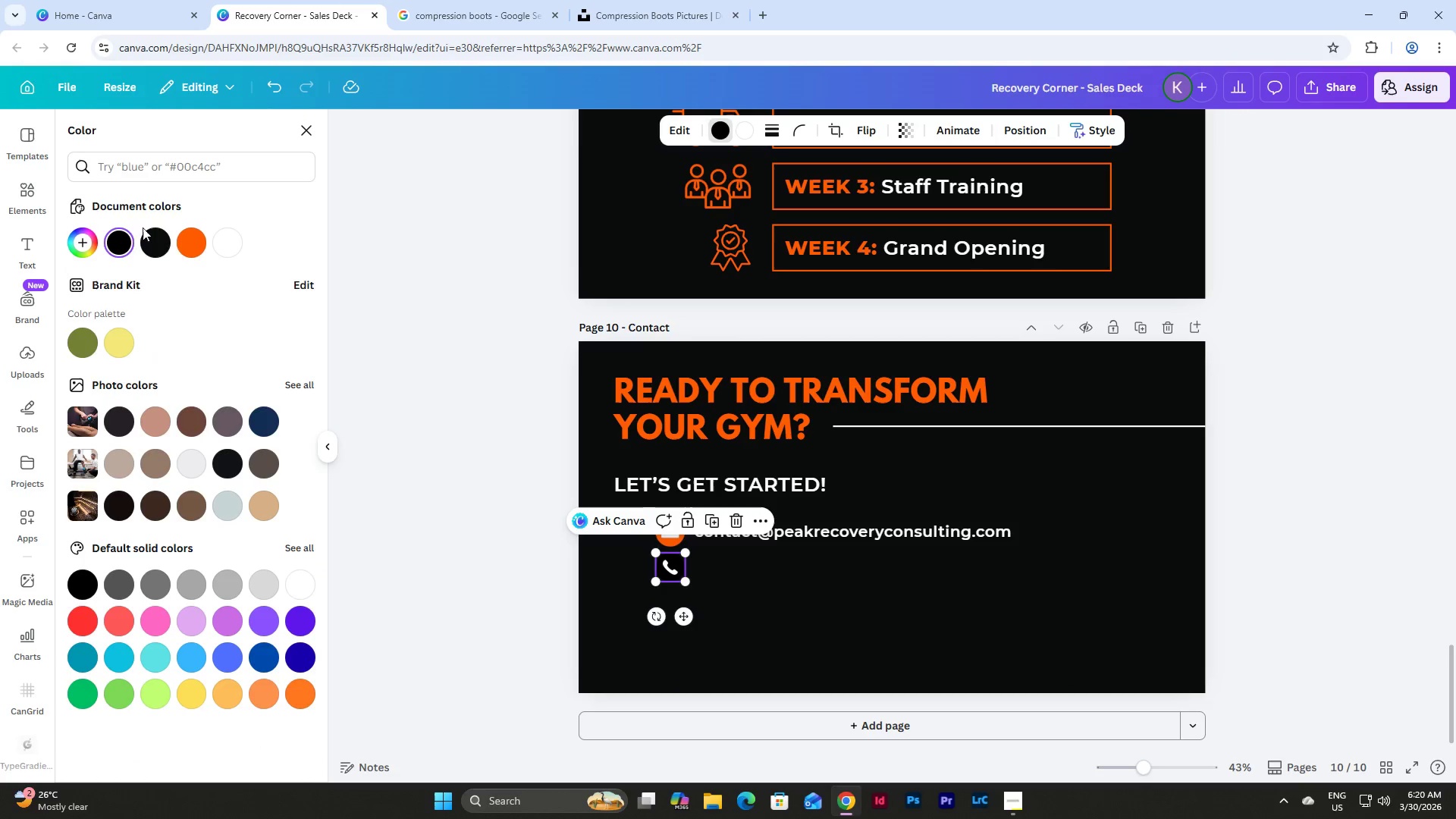 
left_click([188, 246])
 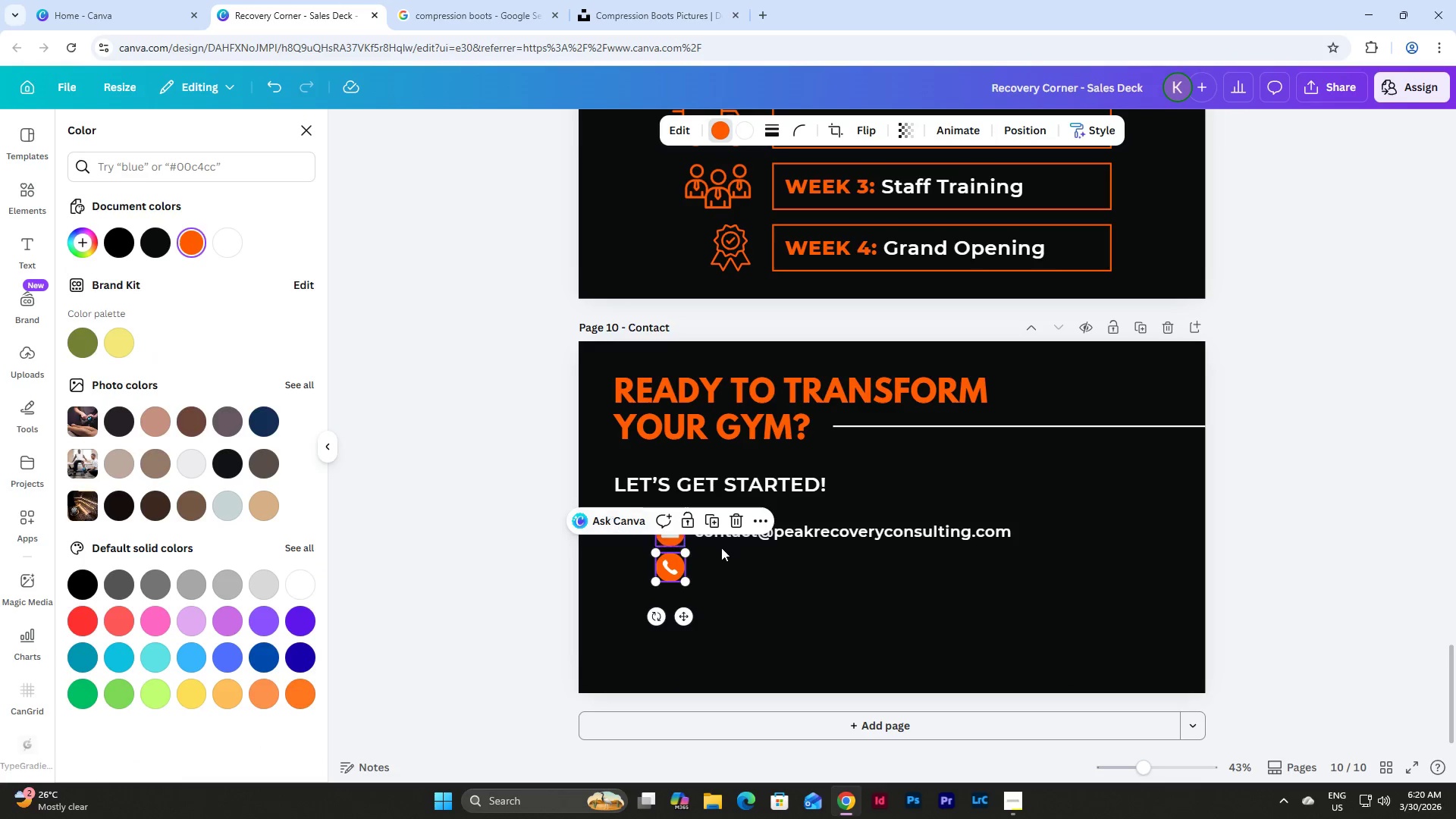 
left_click([796, 571])
 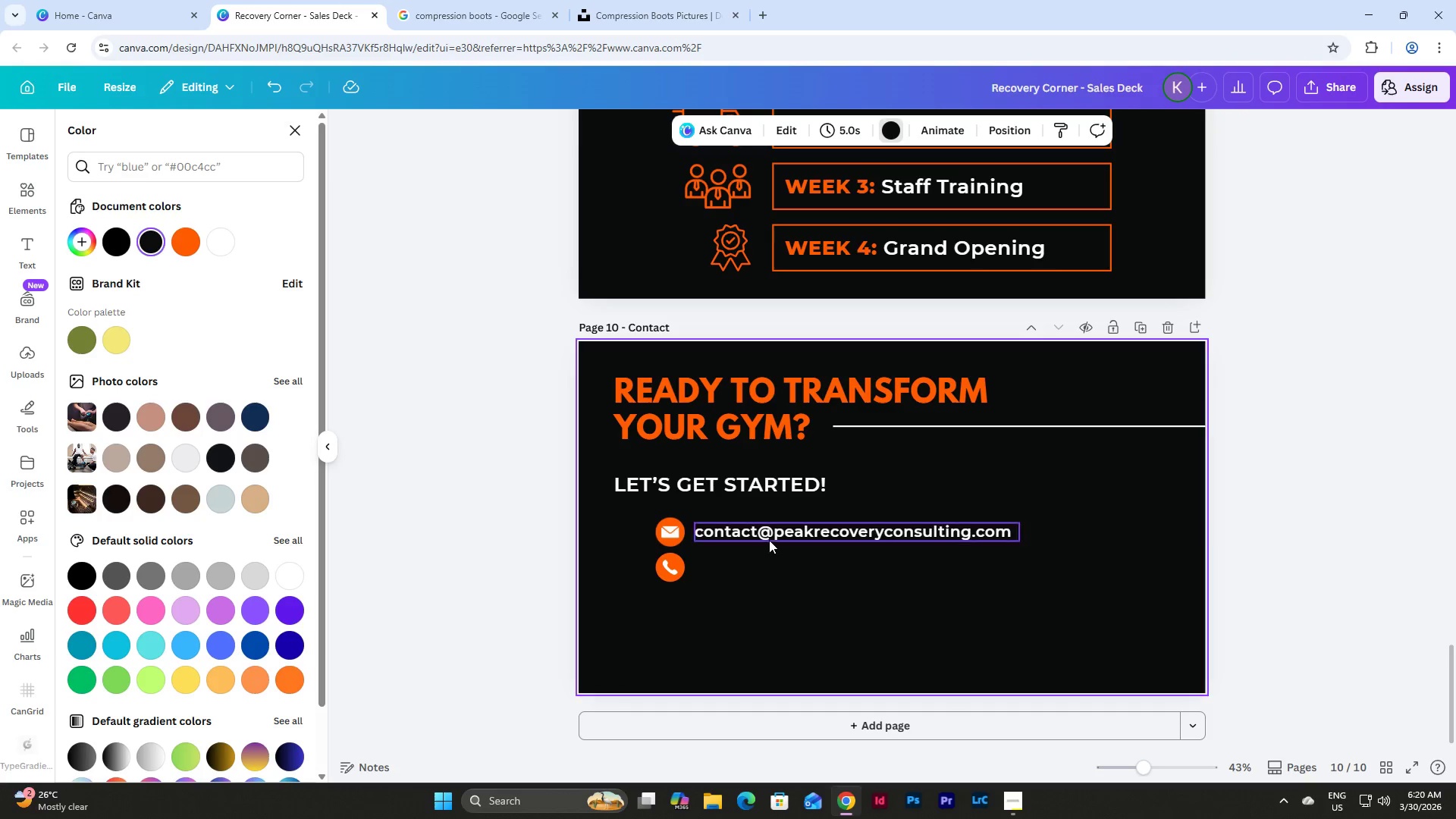 
left_click_drag(start_coordinate=[674, 560], to_coordinate=[678, 560])
 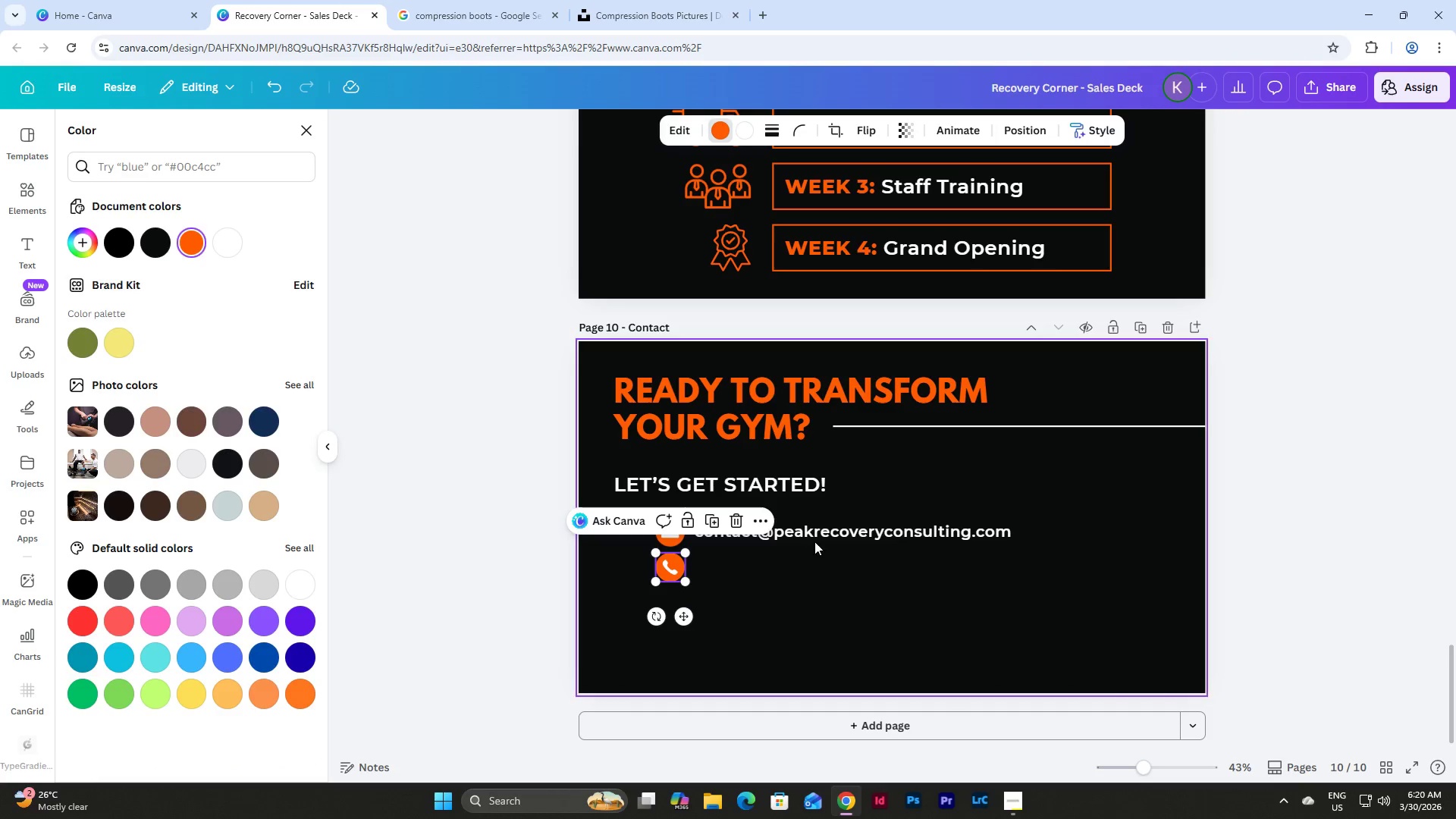 
left_click([822, 537])
 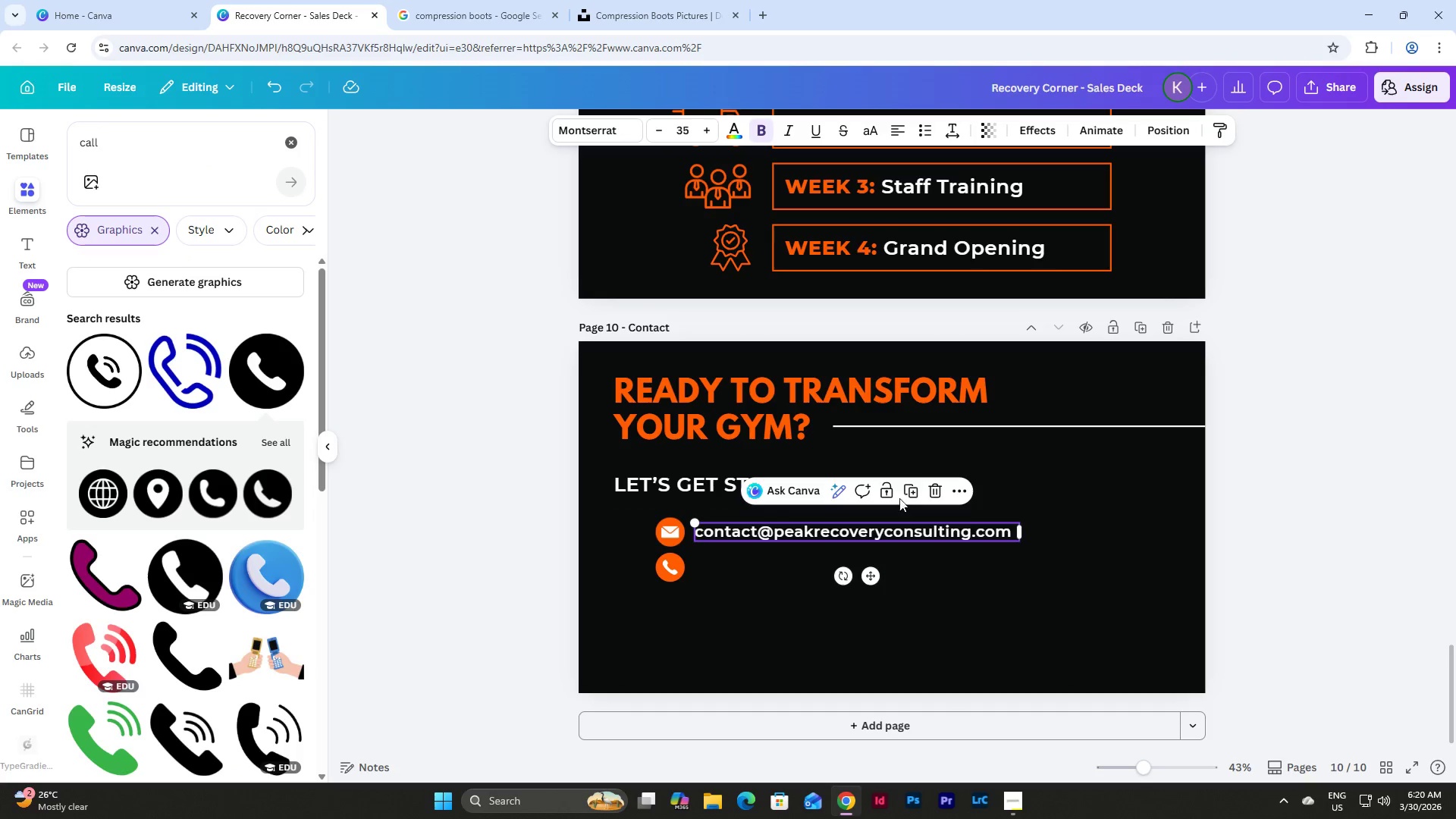 
left_click([914, 491])
 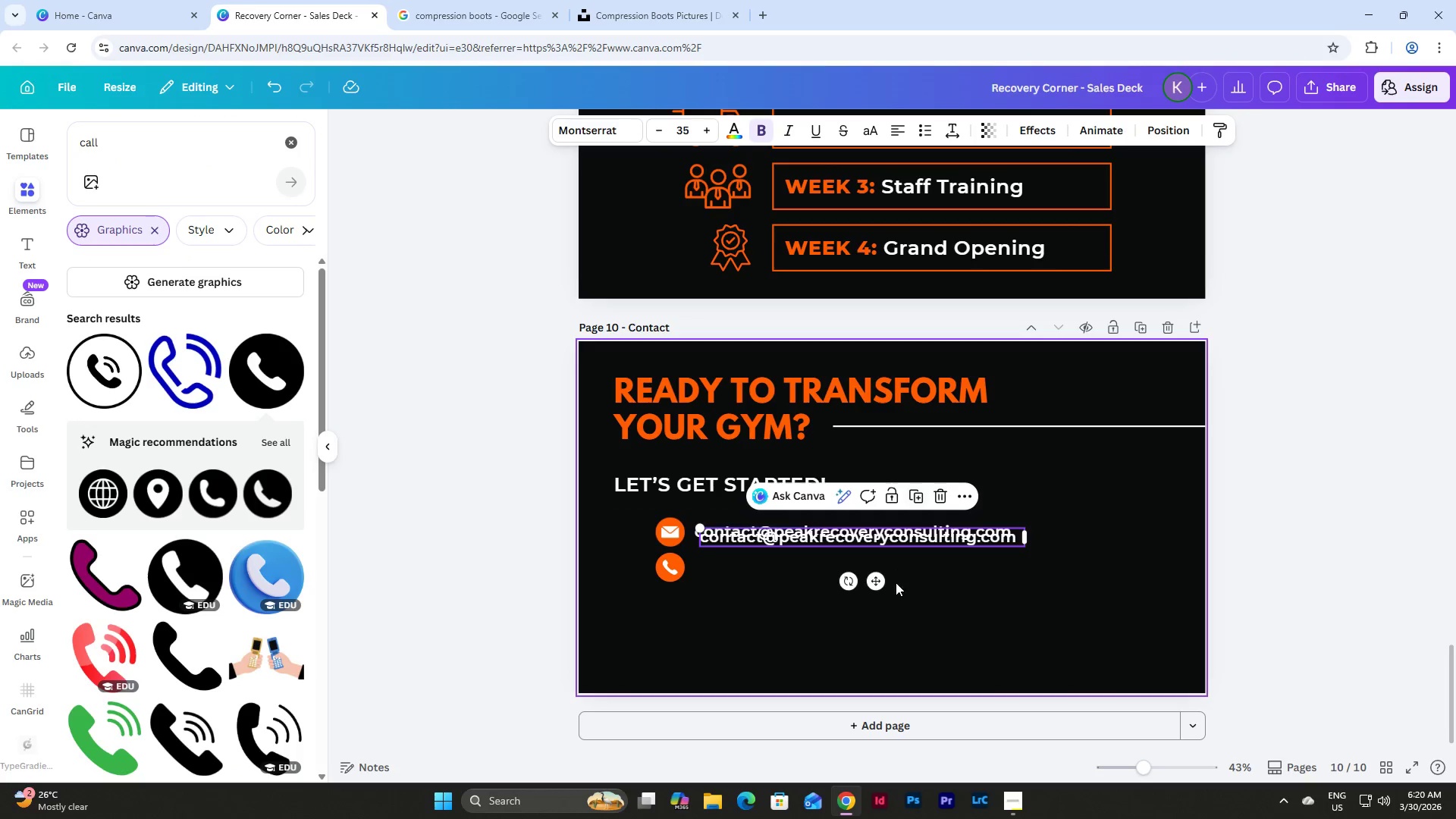 
left_click_drag(start_coordinate=[877, 581], to_coordinate=[873, 610])
 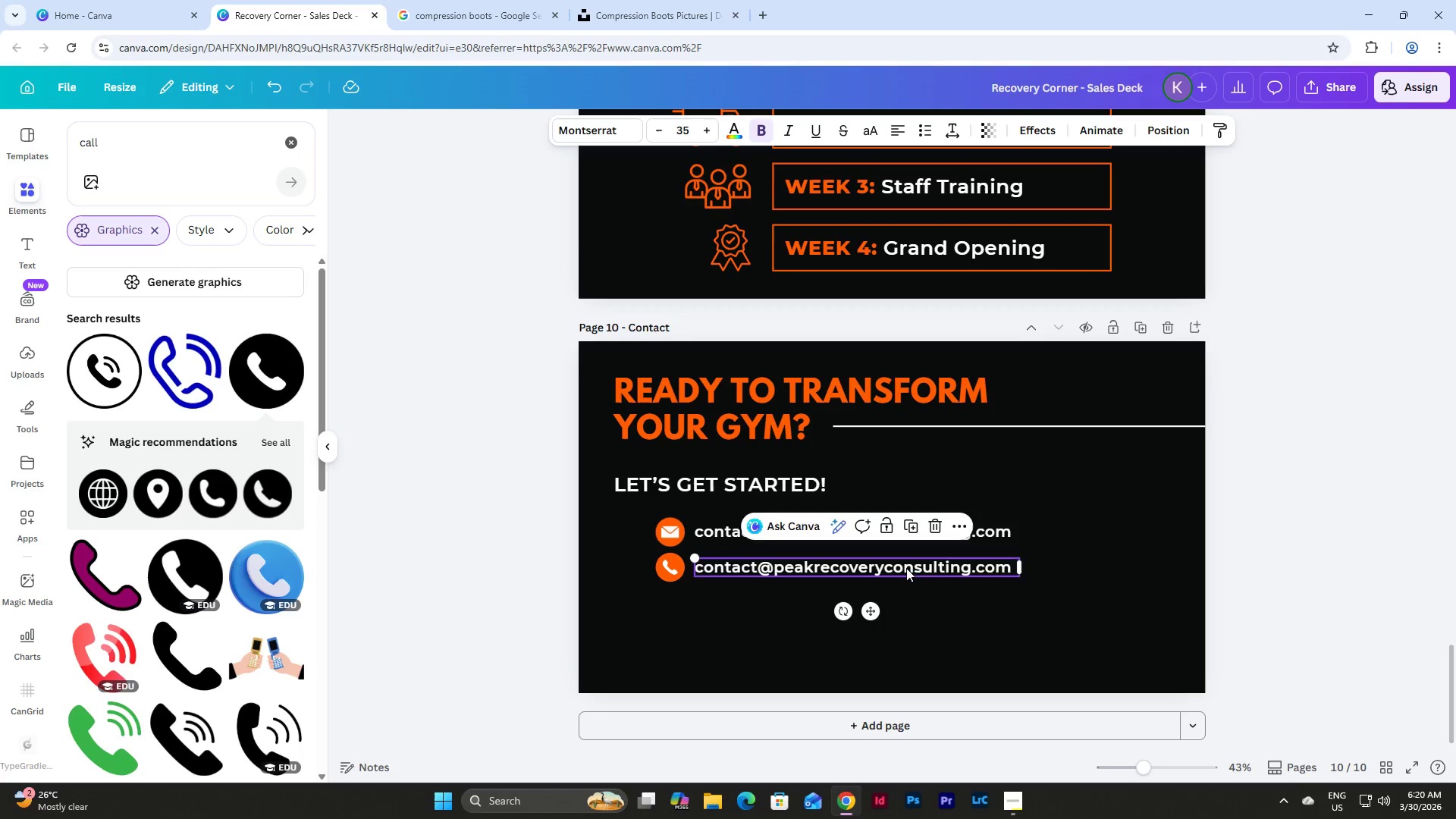 
left_click([911, 560])
 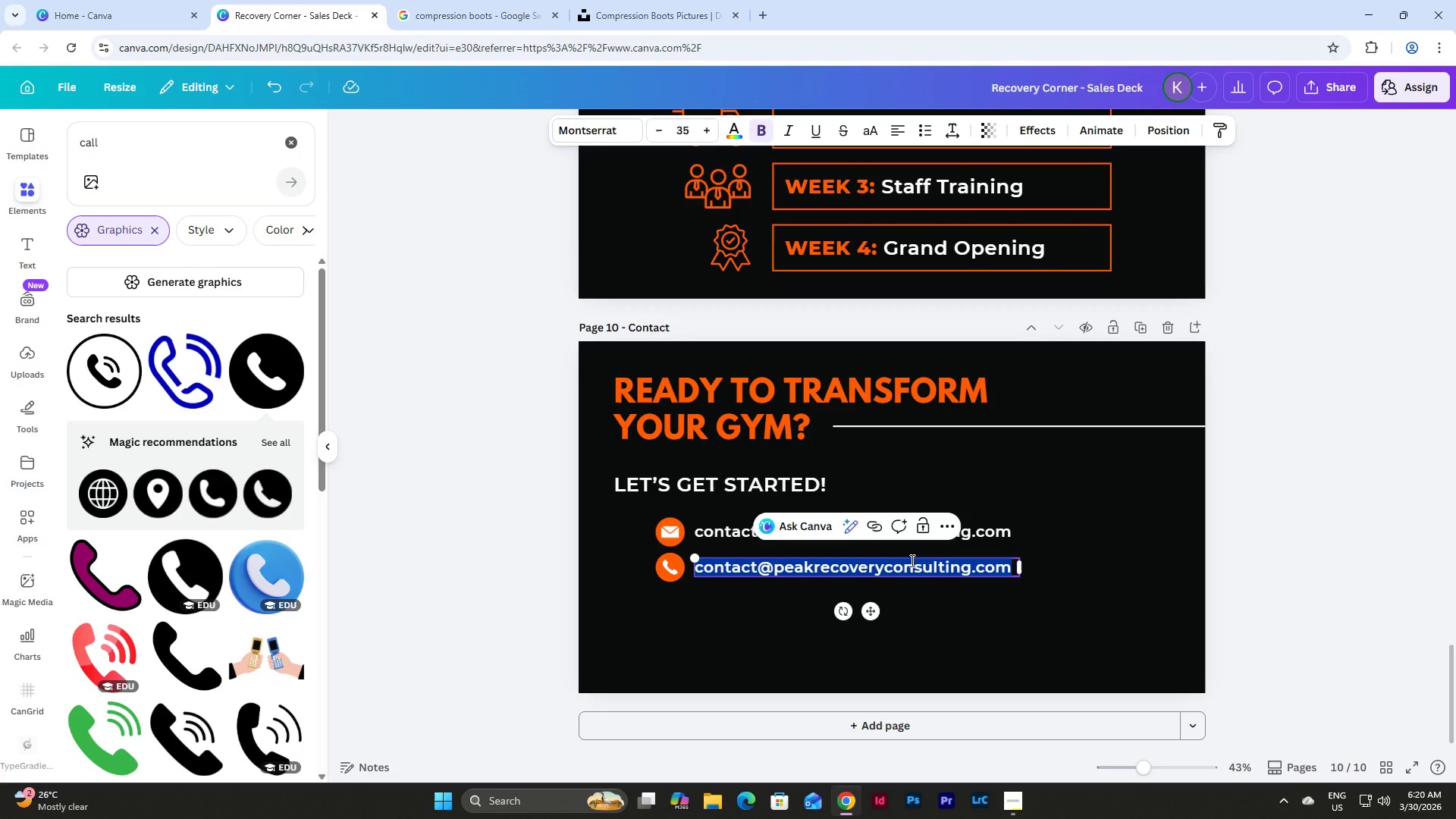 
key(Numpad5)
 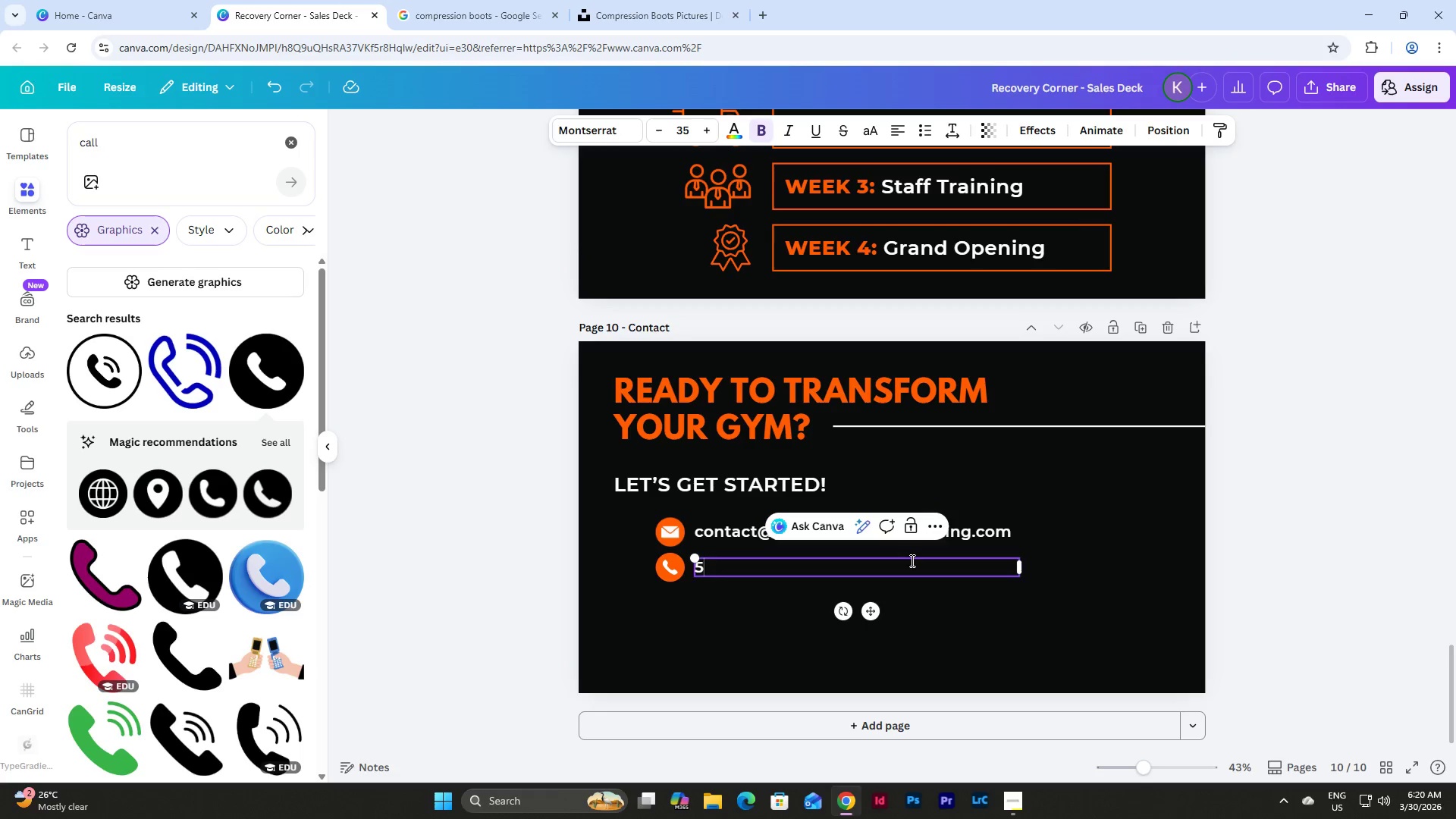 
key(Numpad5)
 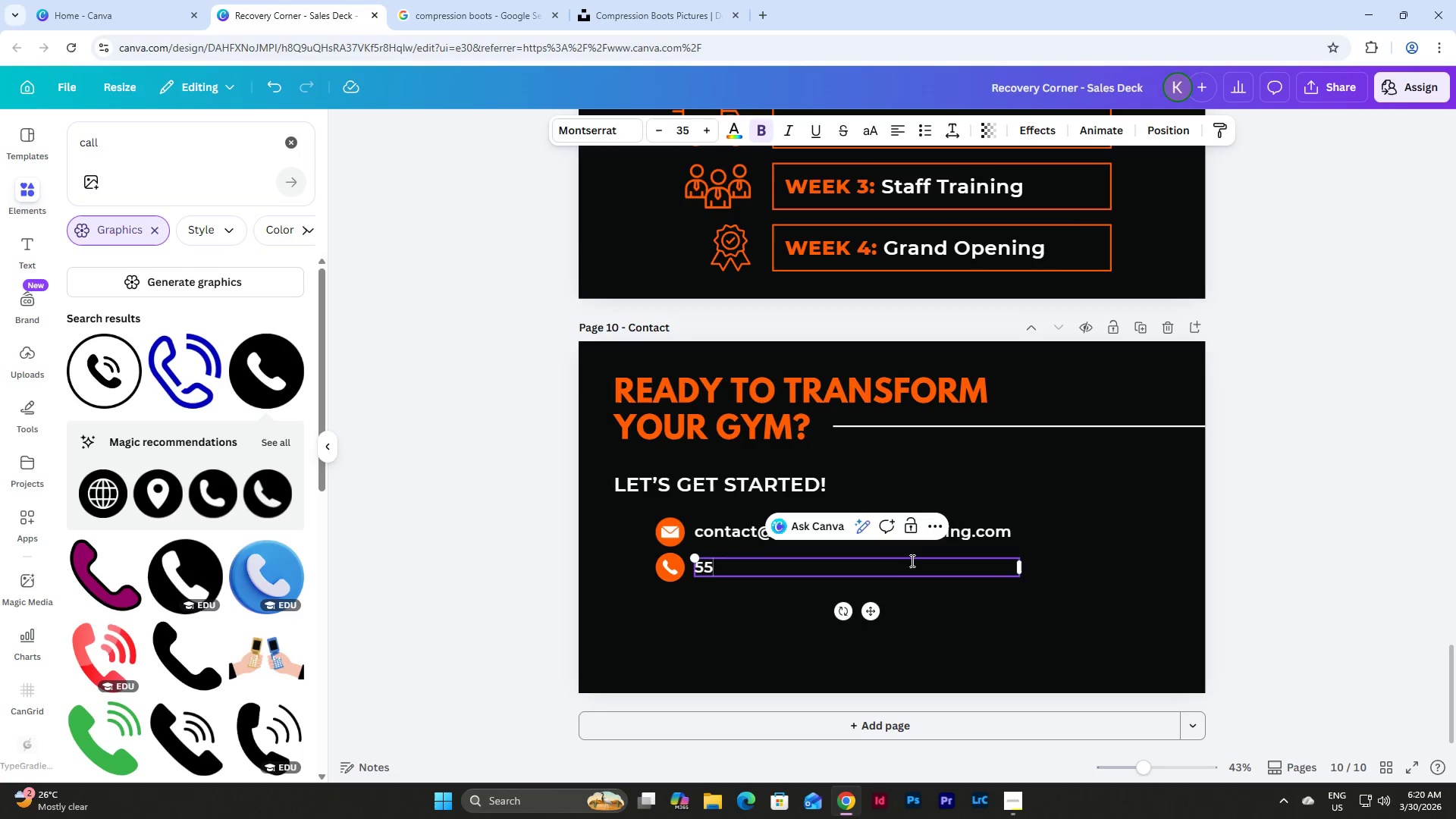 
key(Numpad5)
 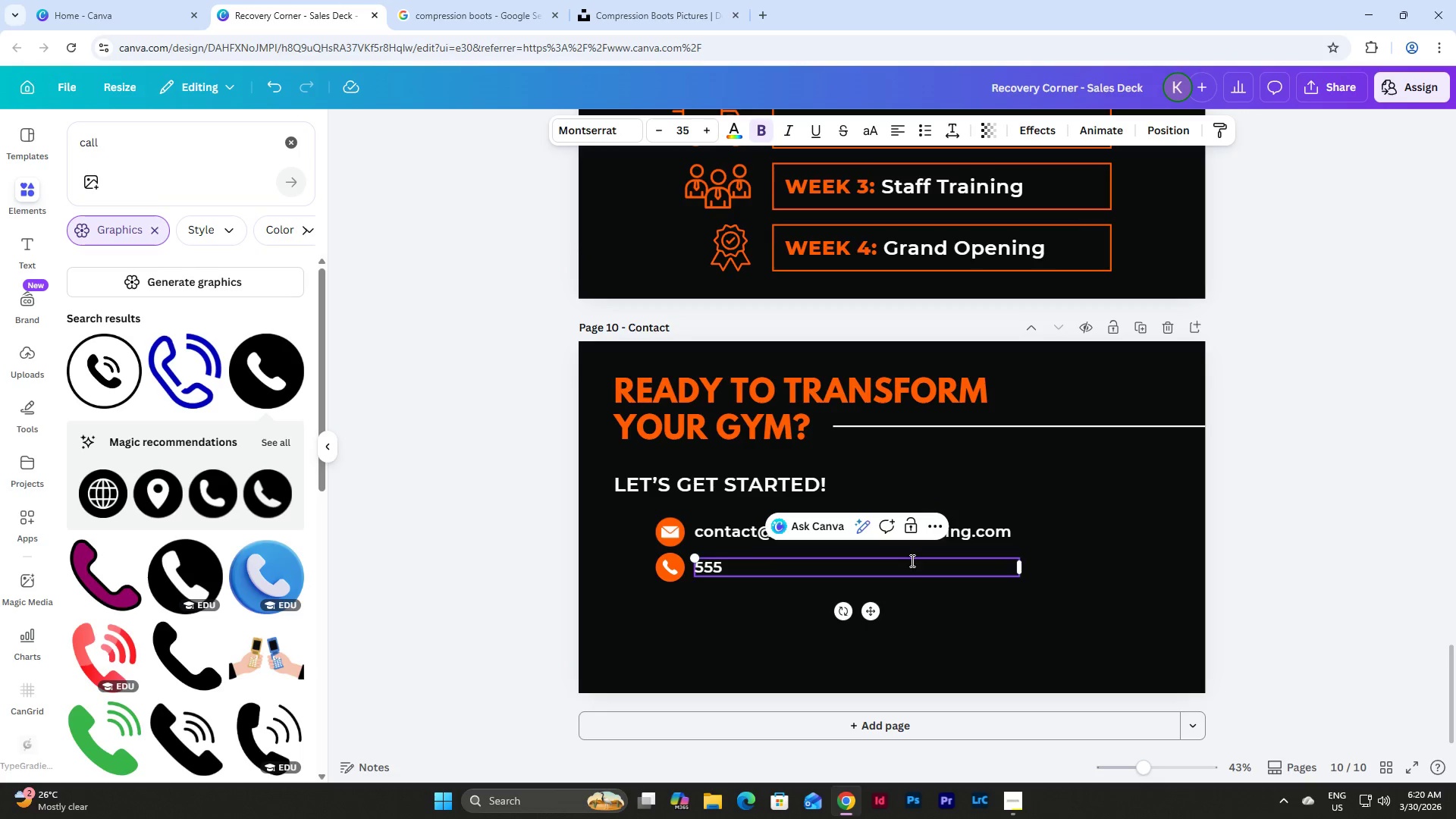 
key(Space)
 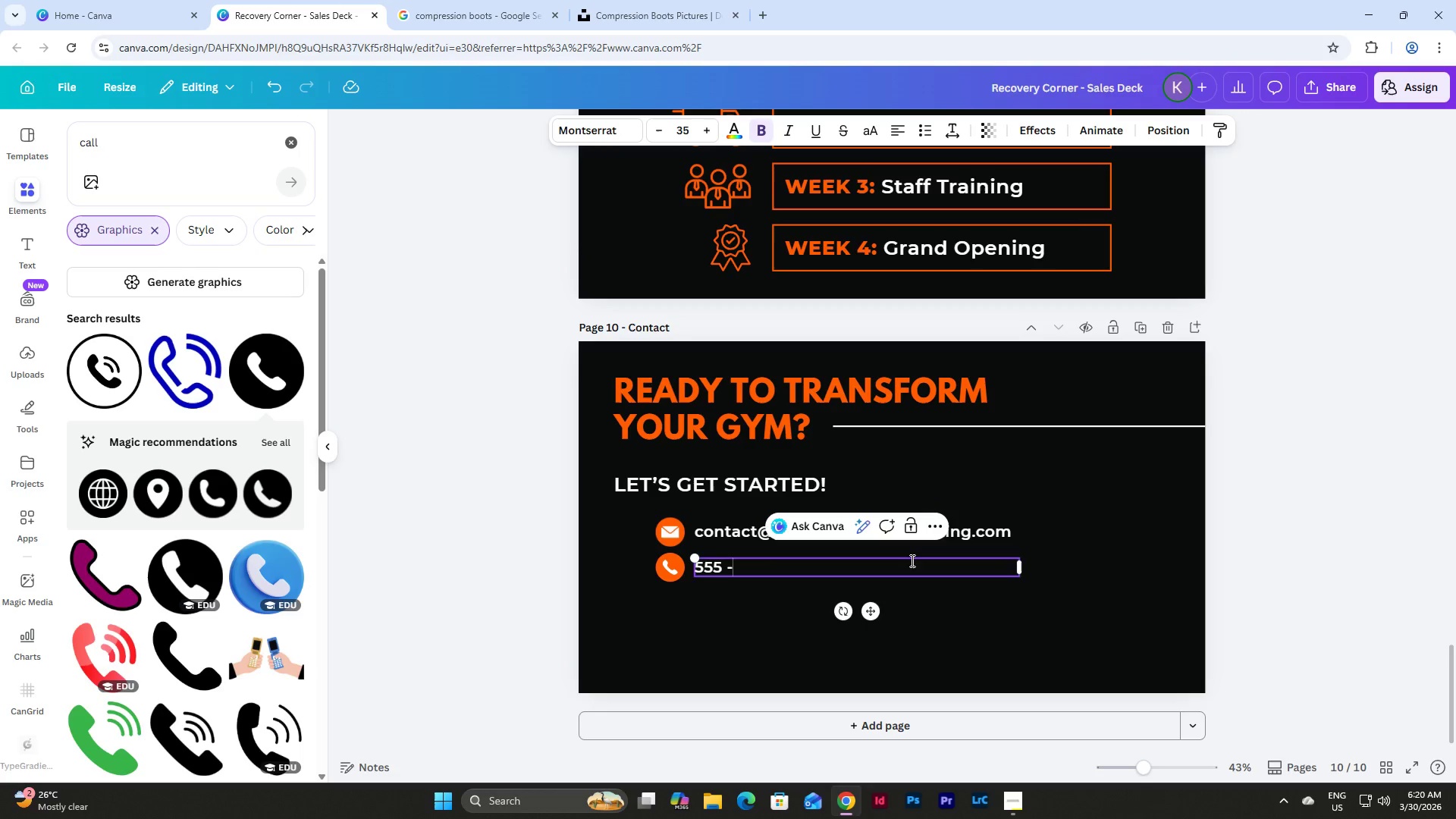 
key(NumpadSubtract)
 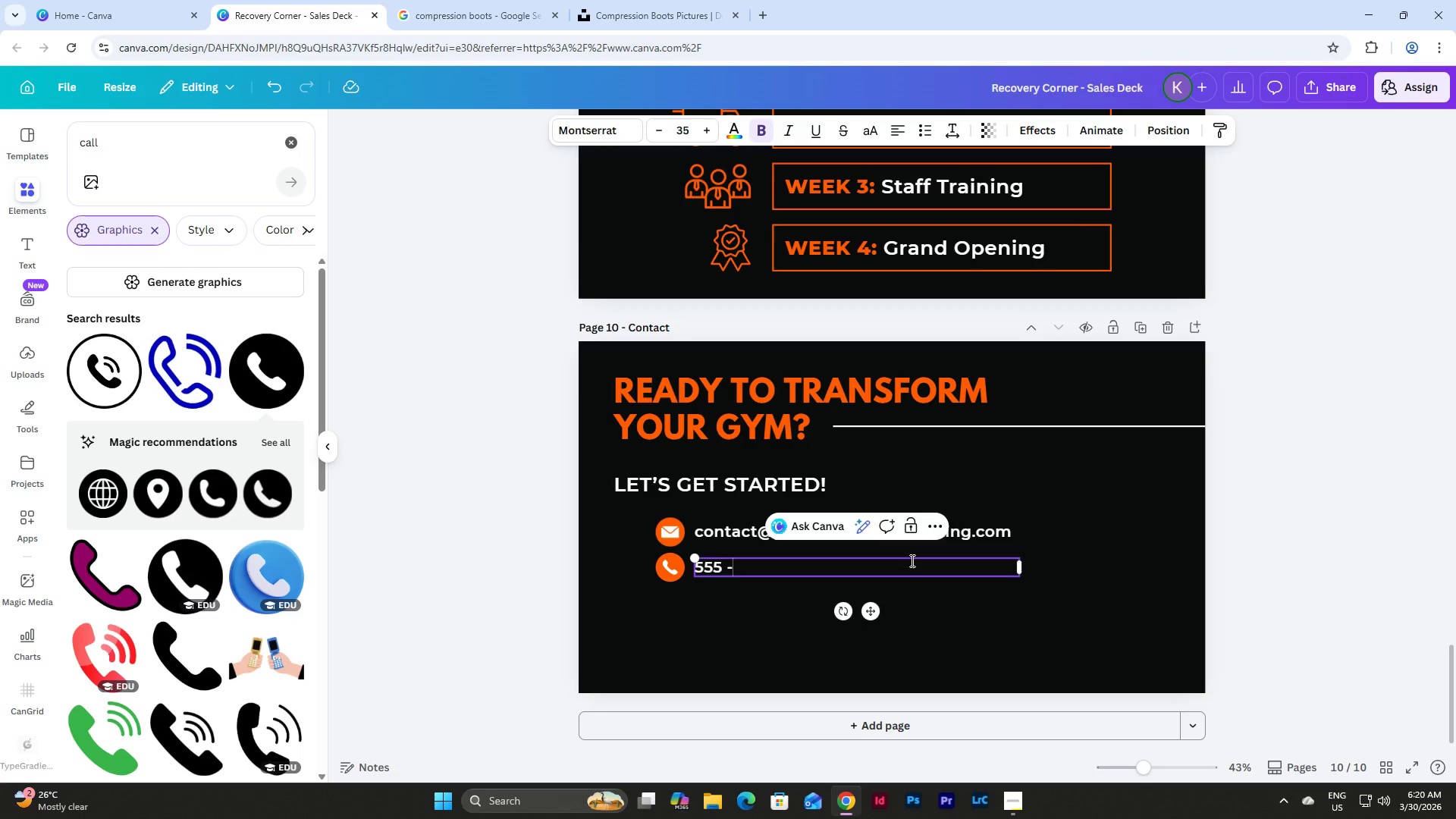 
key(Space)
 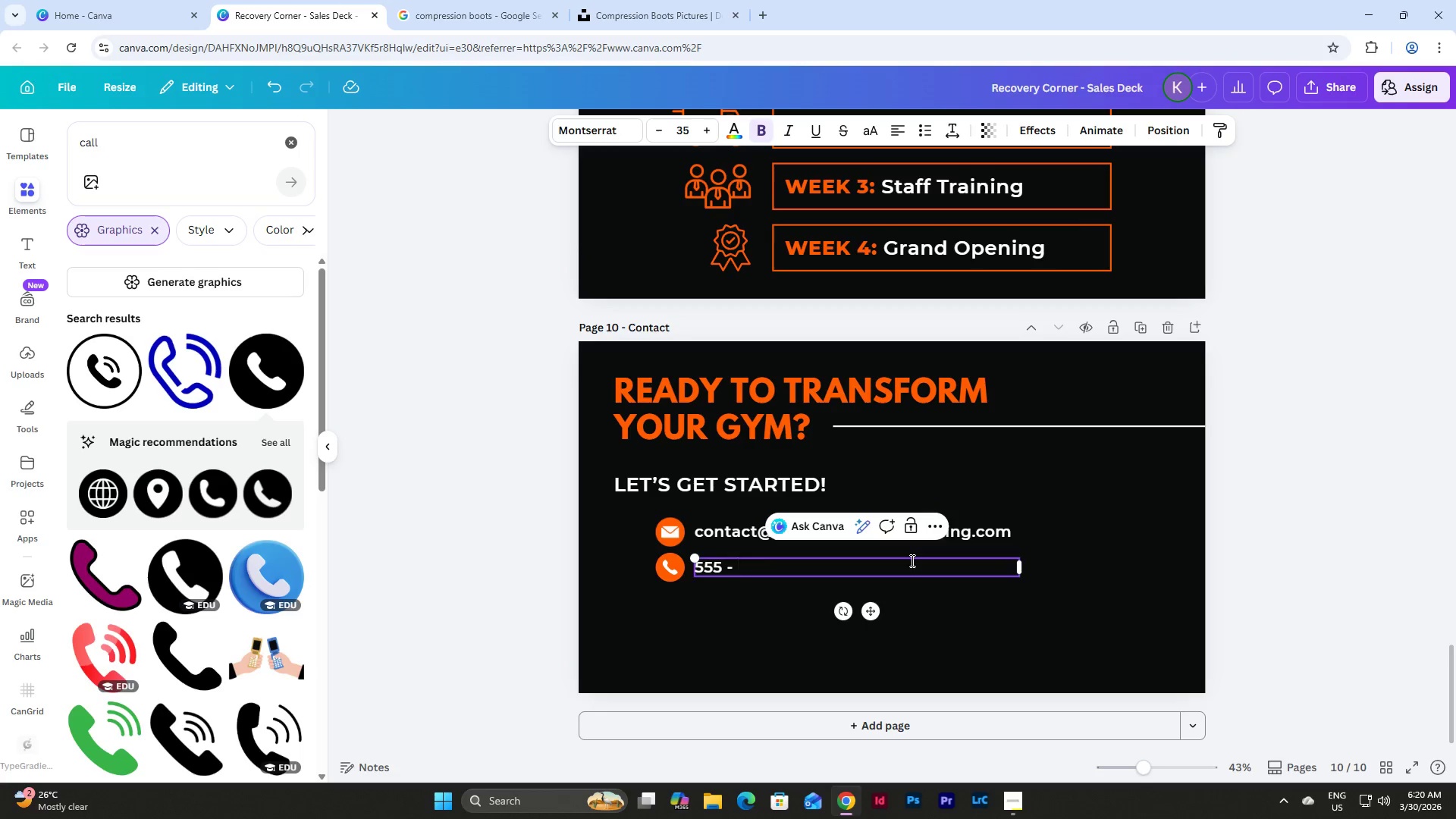 
key(Numpad1)
 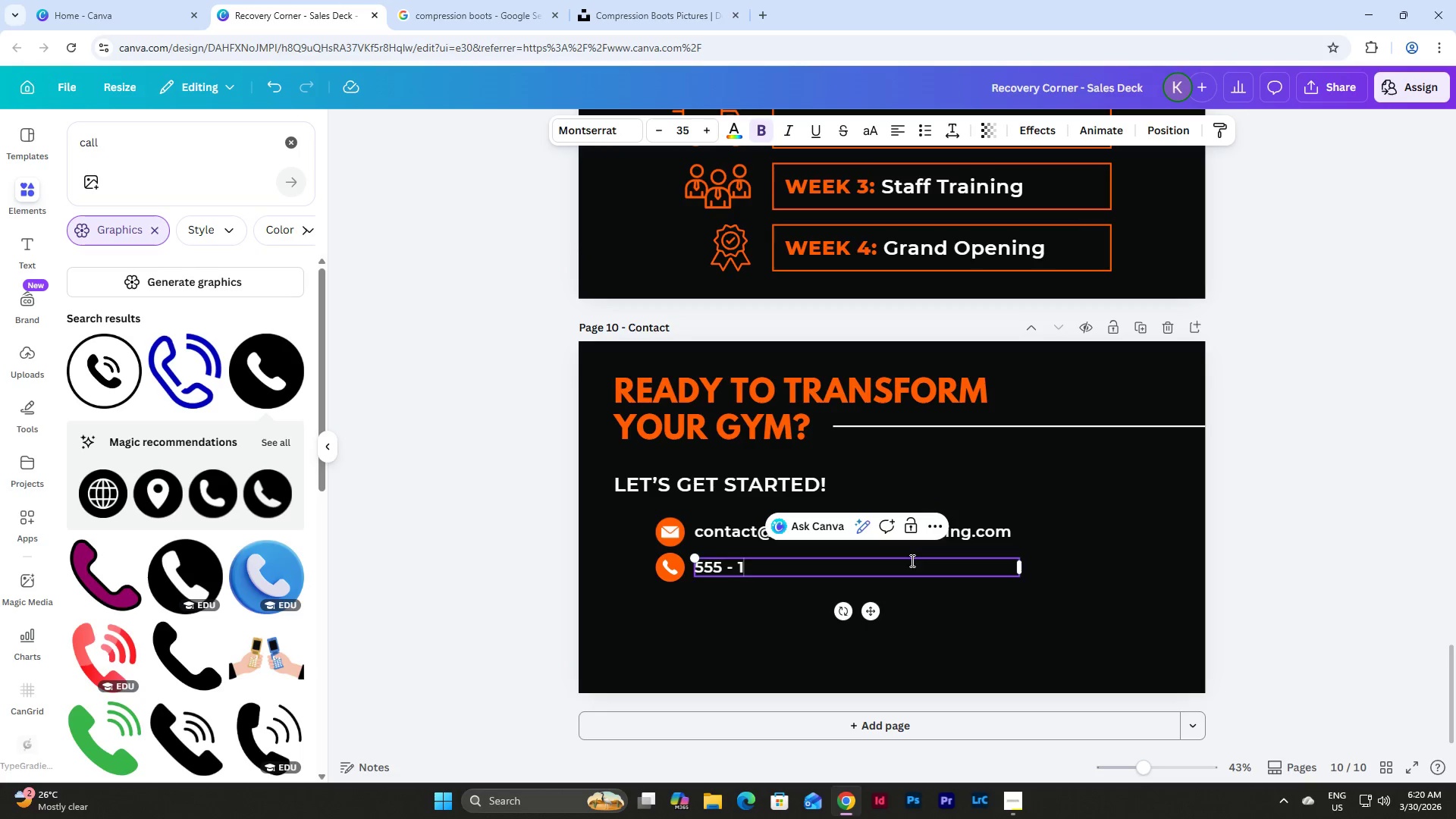 
key(Numpad2)
 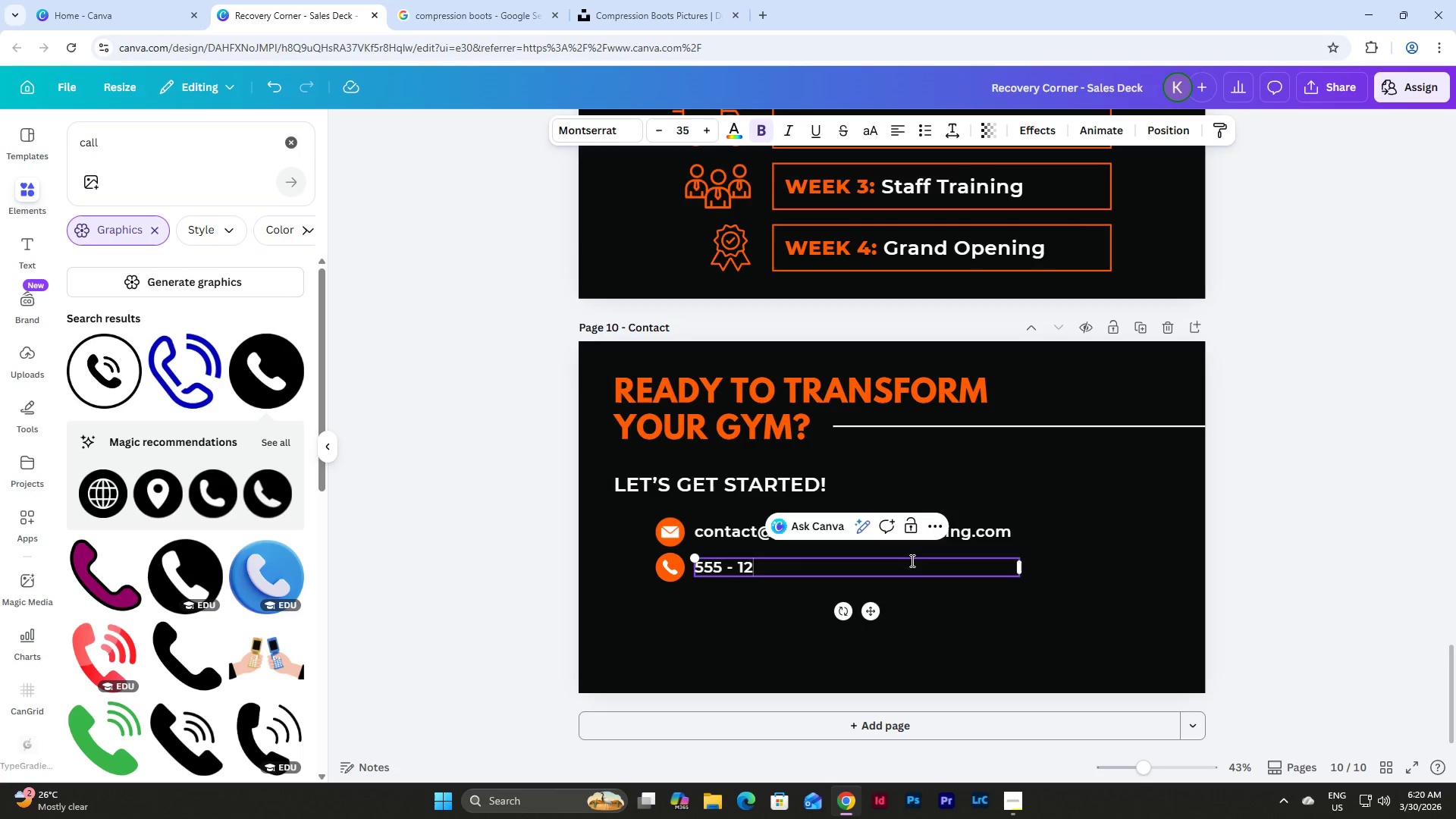 
key(Numpad3)
 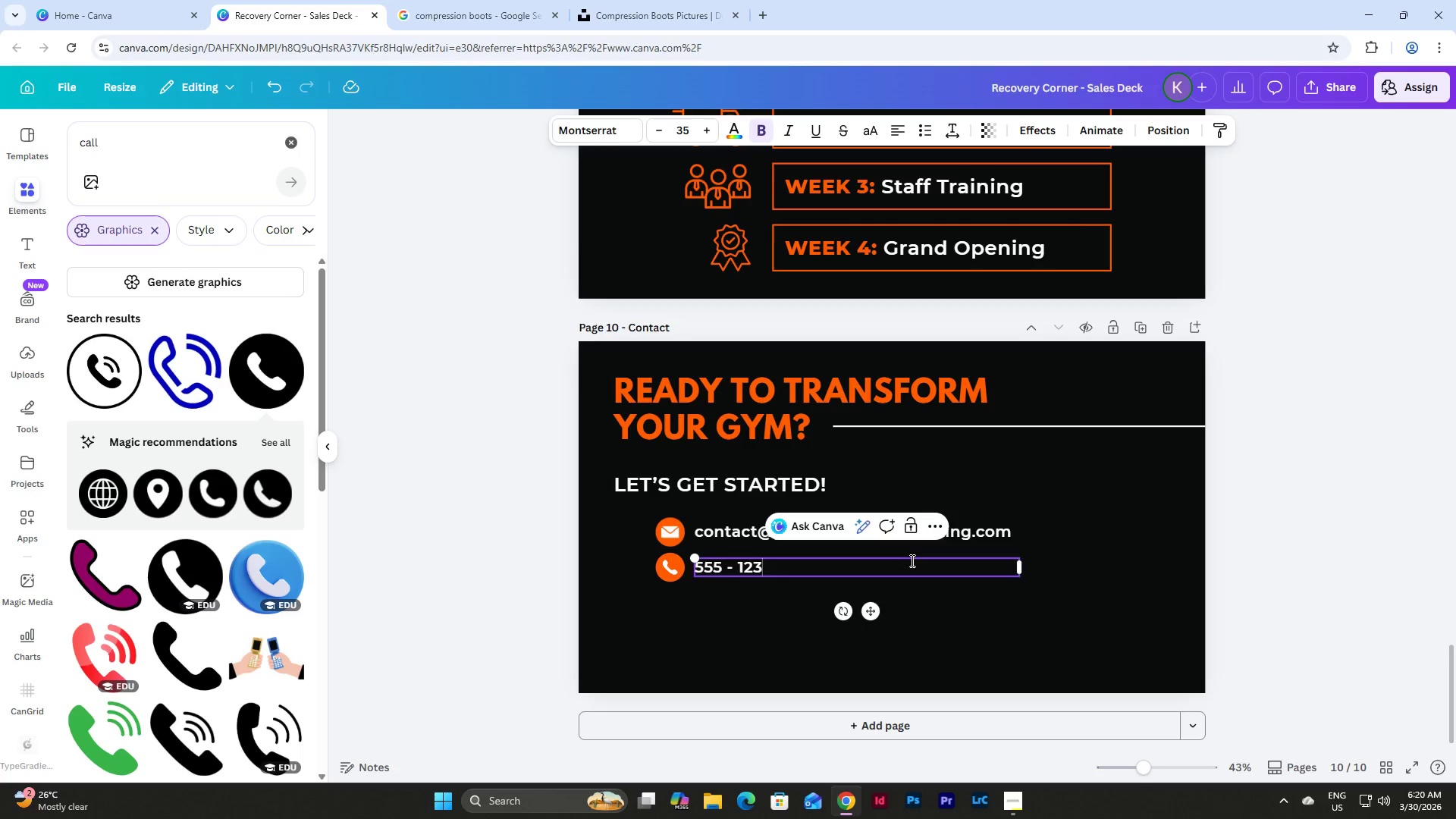 
key(Numpad4)
 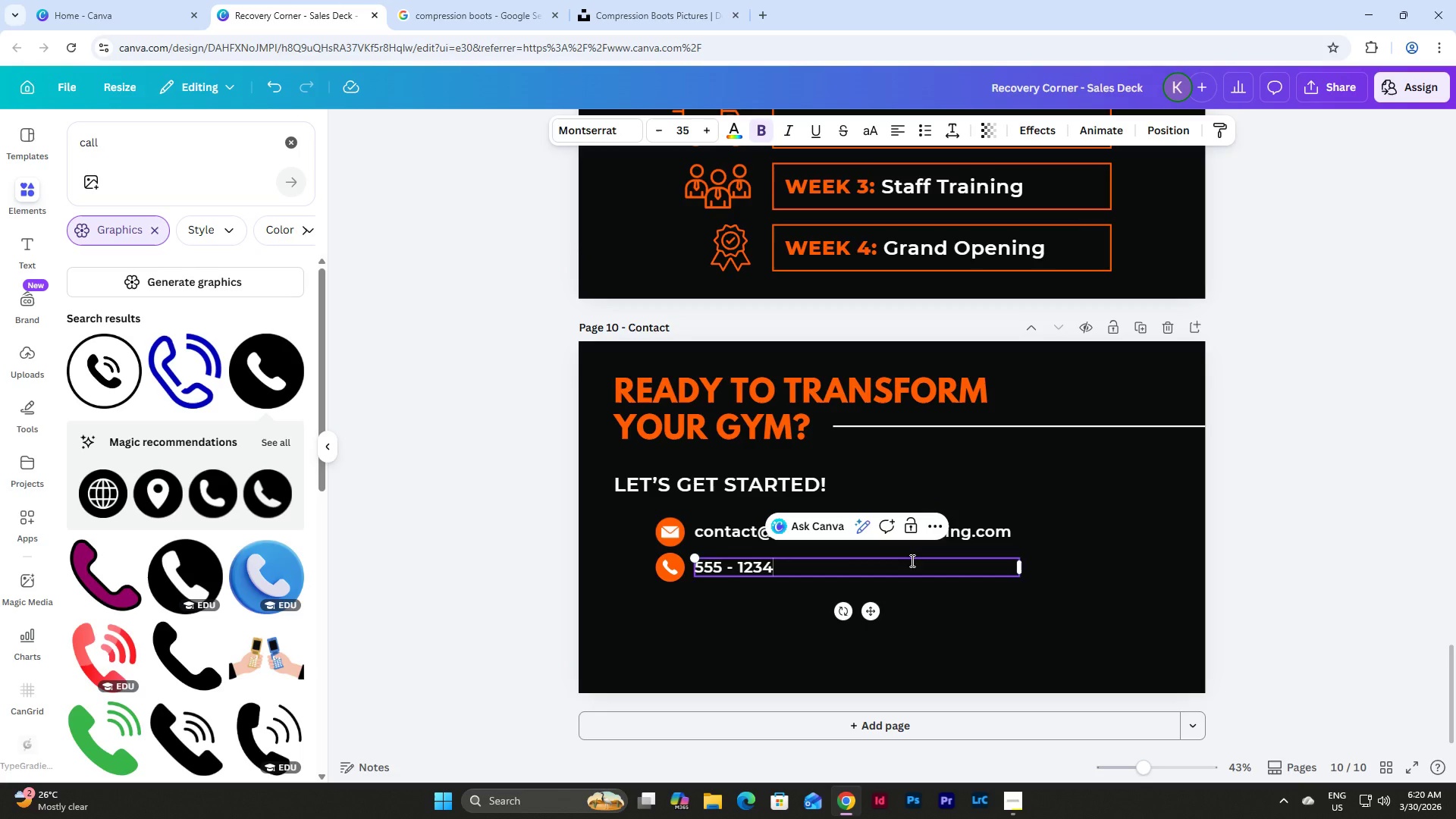 
key(Space)
 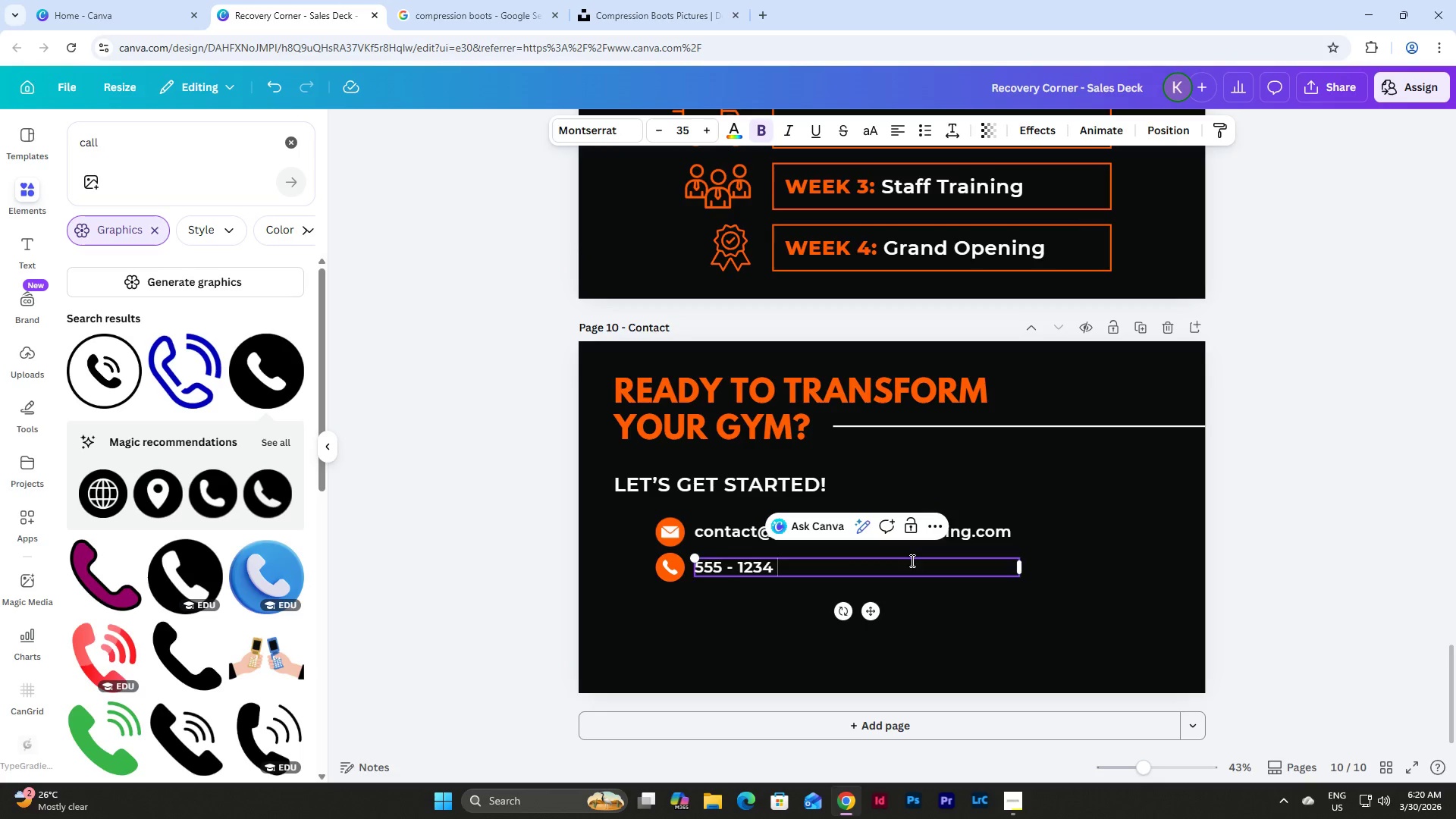 
key(NumpadSubtract)
 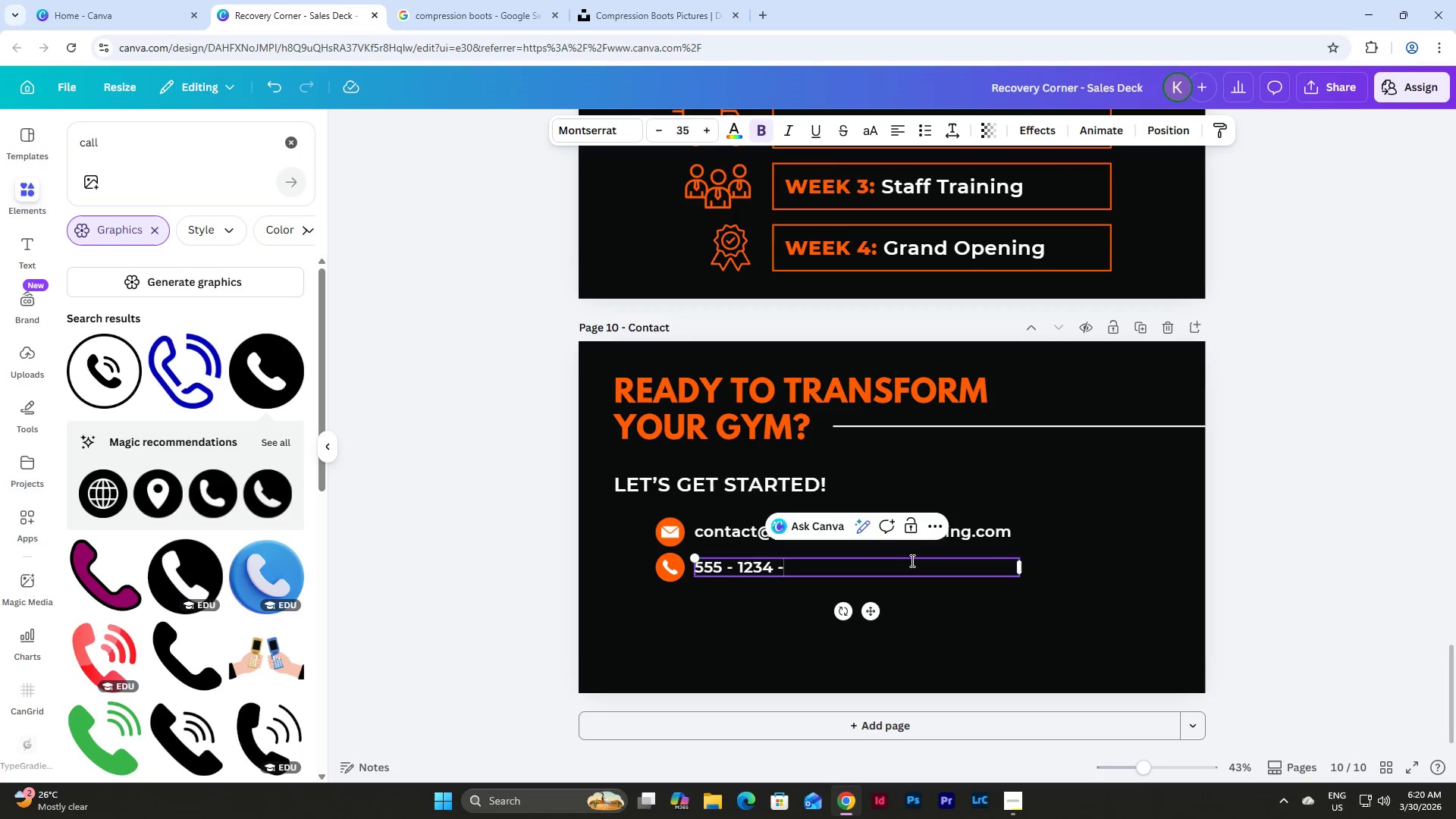 
key(Space)
 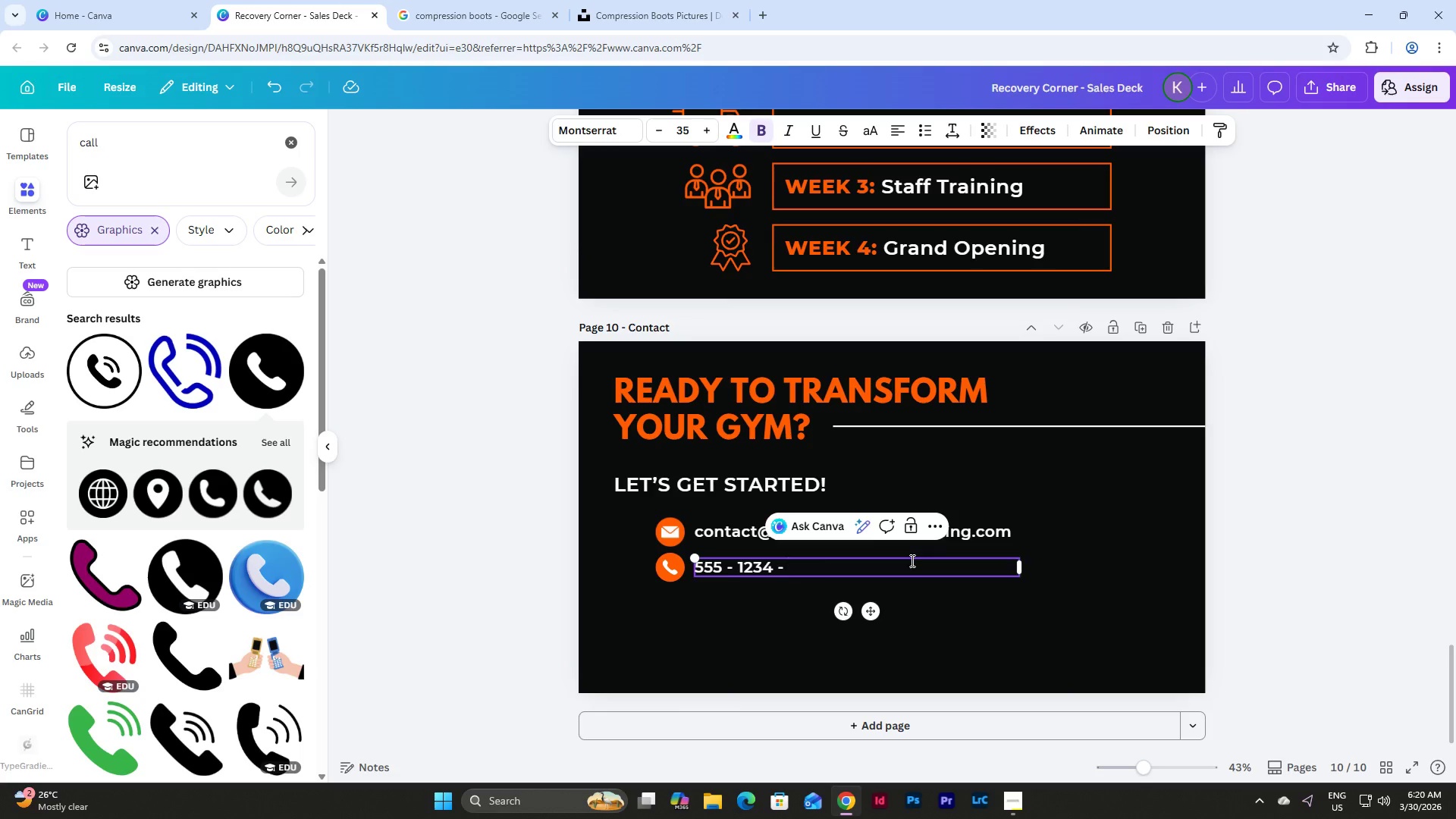 
key(Numpad5)
 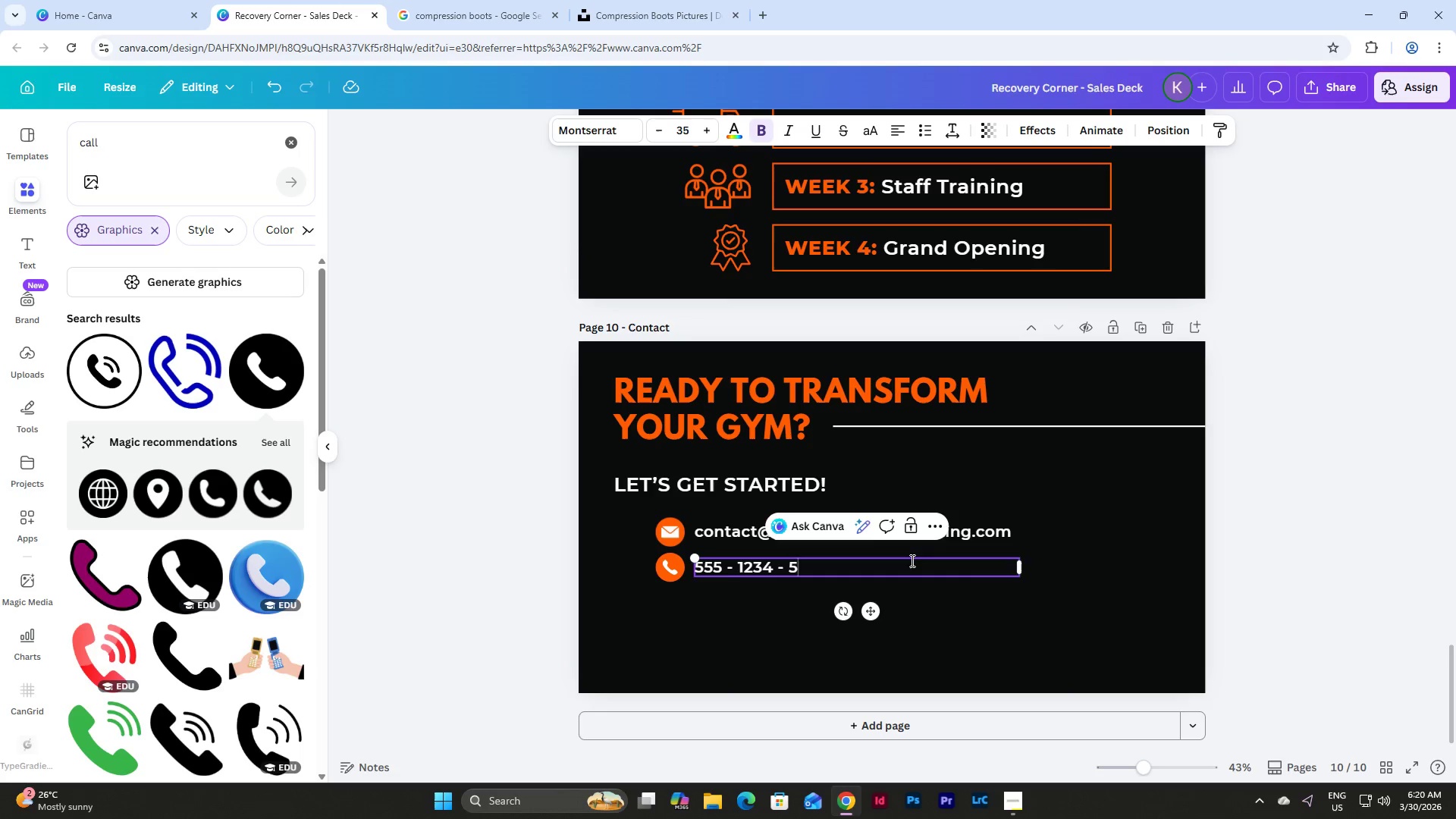 
key(Numpad6)
 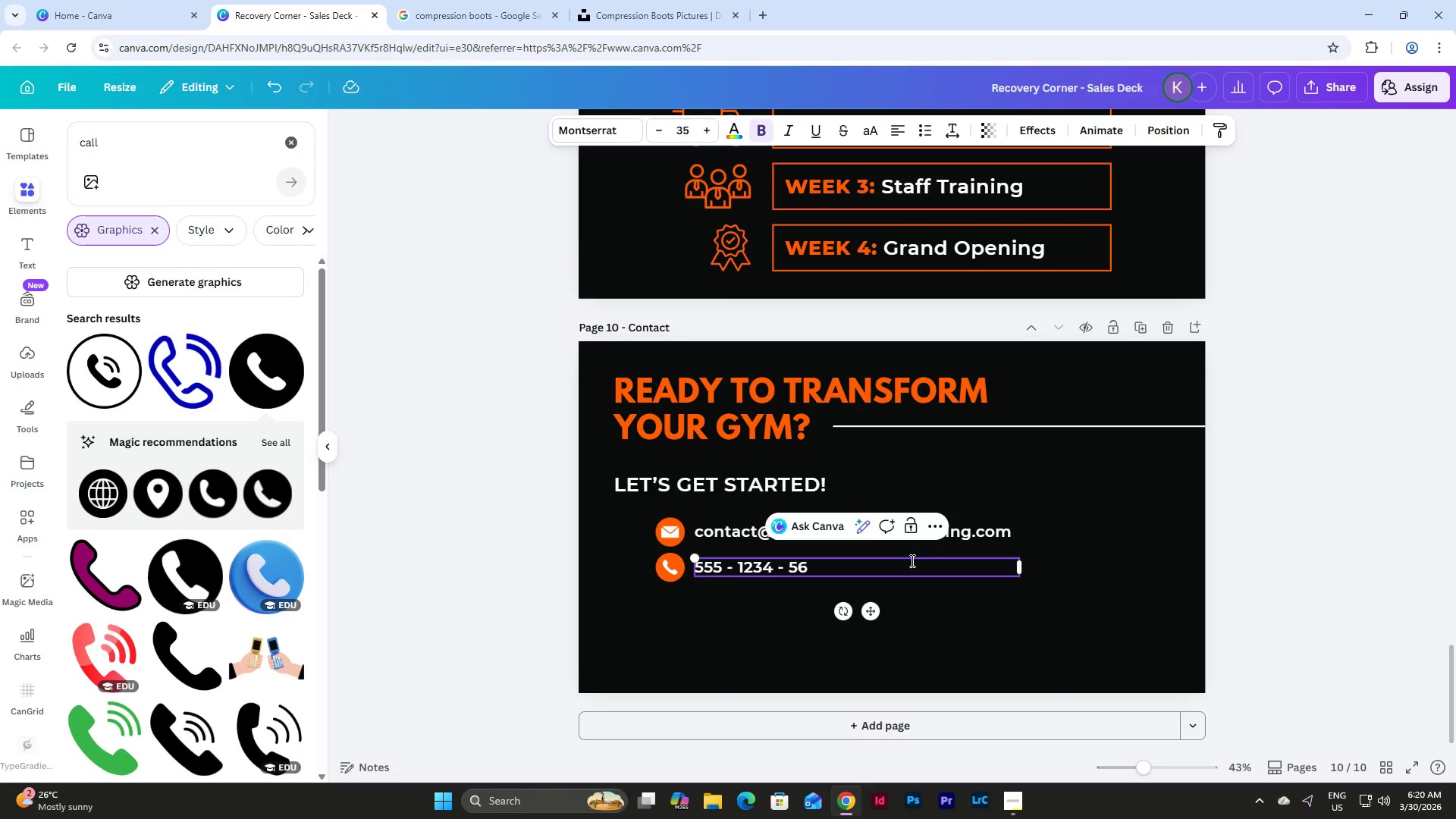 
key(Numpad7)
 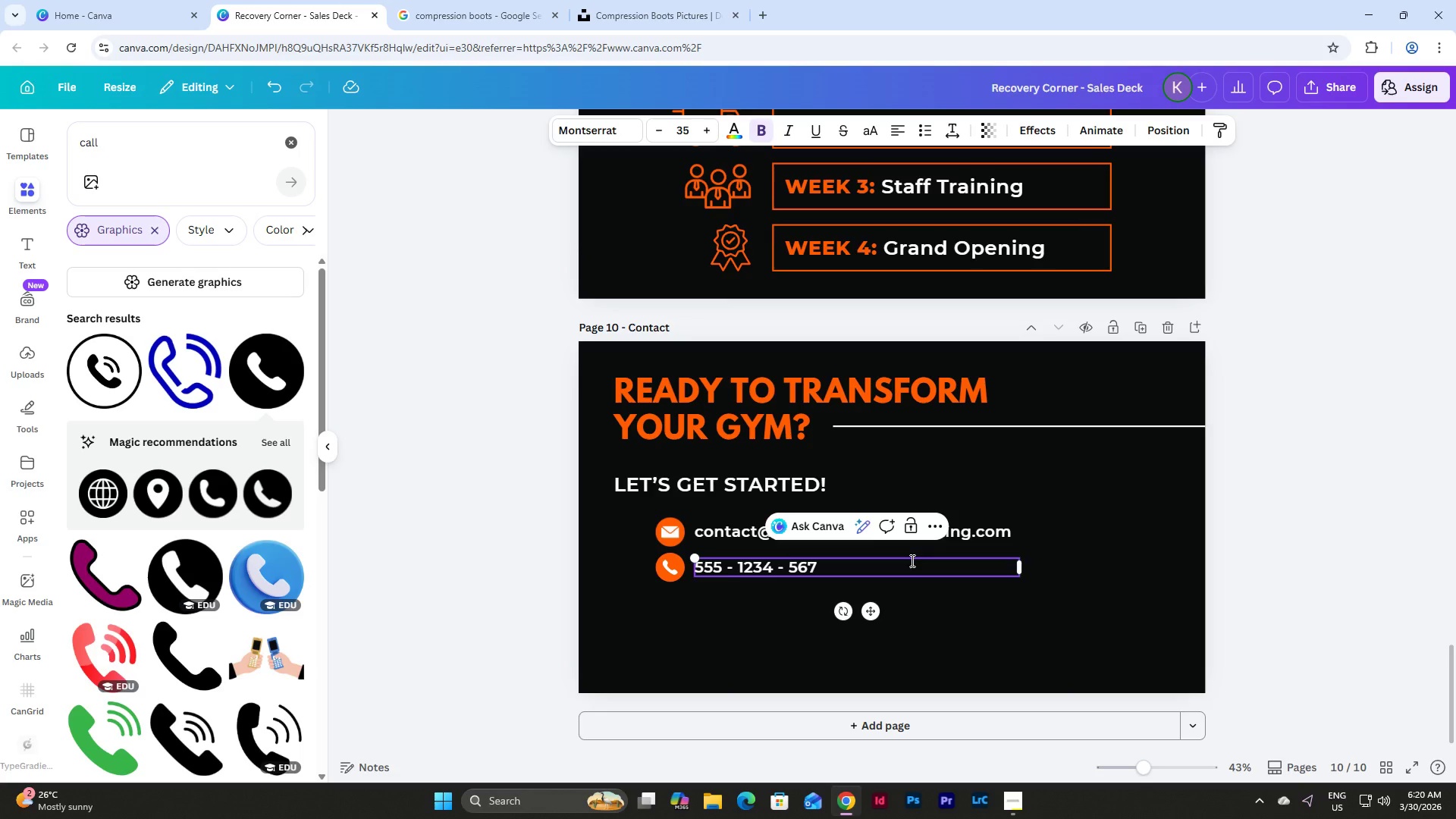 
key(Backspace)
 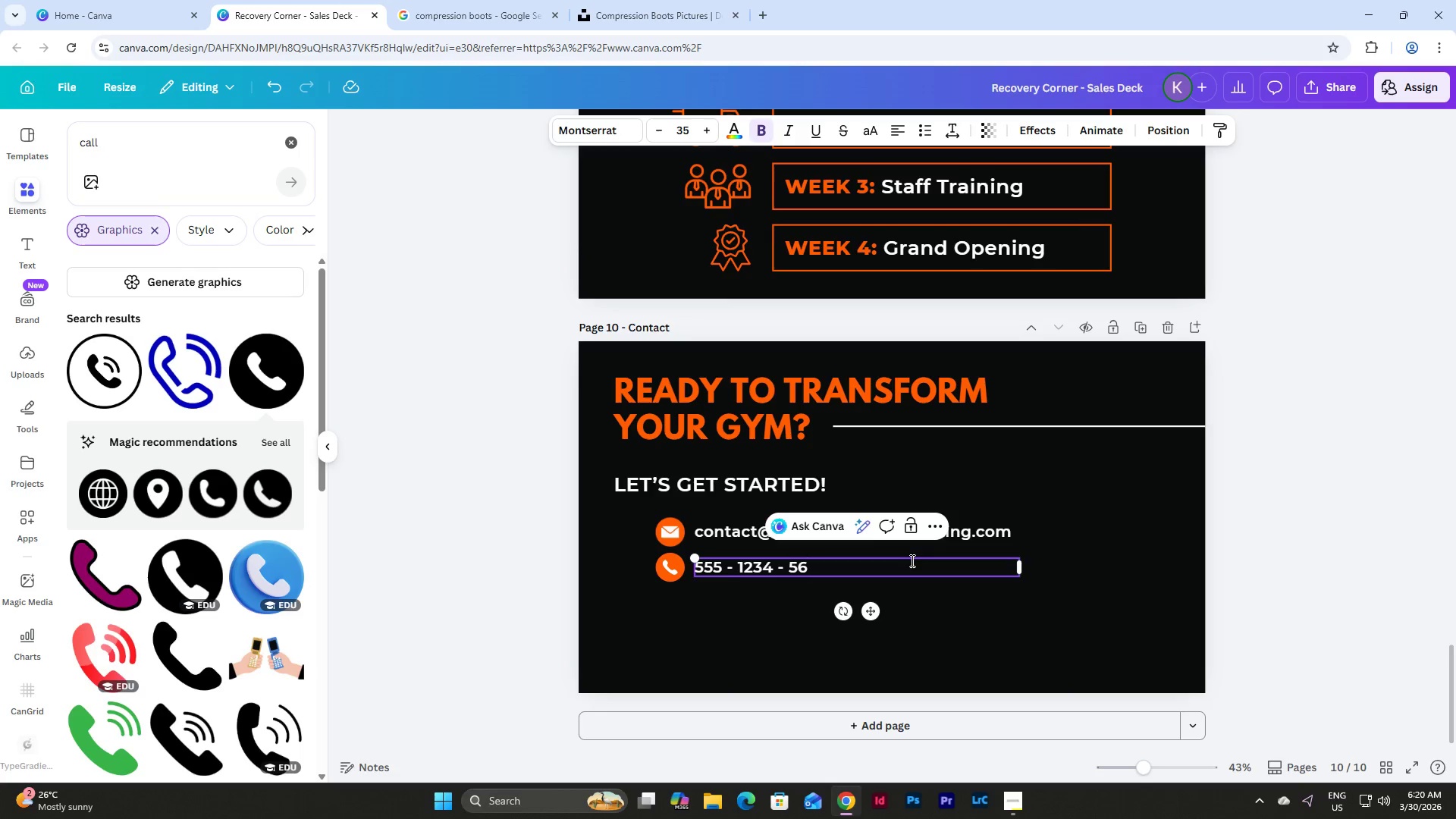 
key(Backspace)
 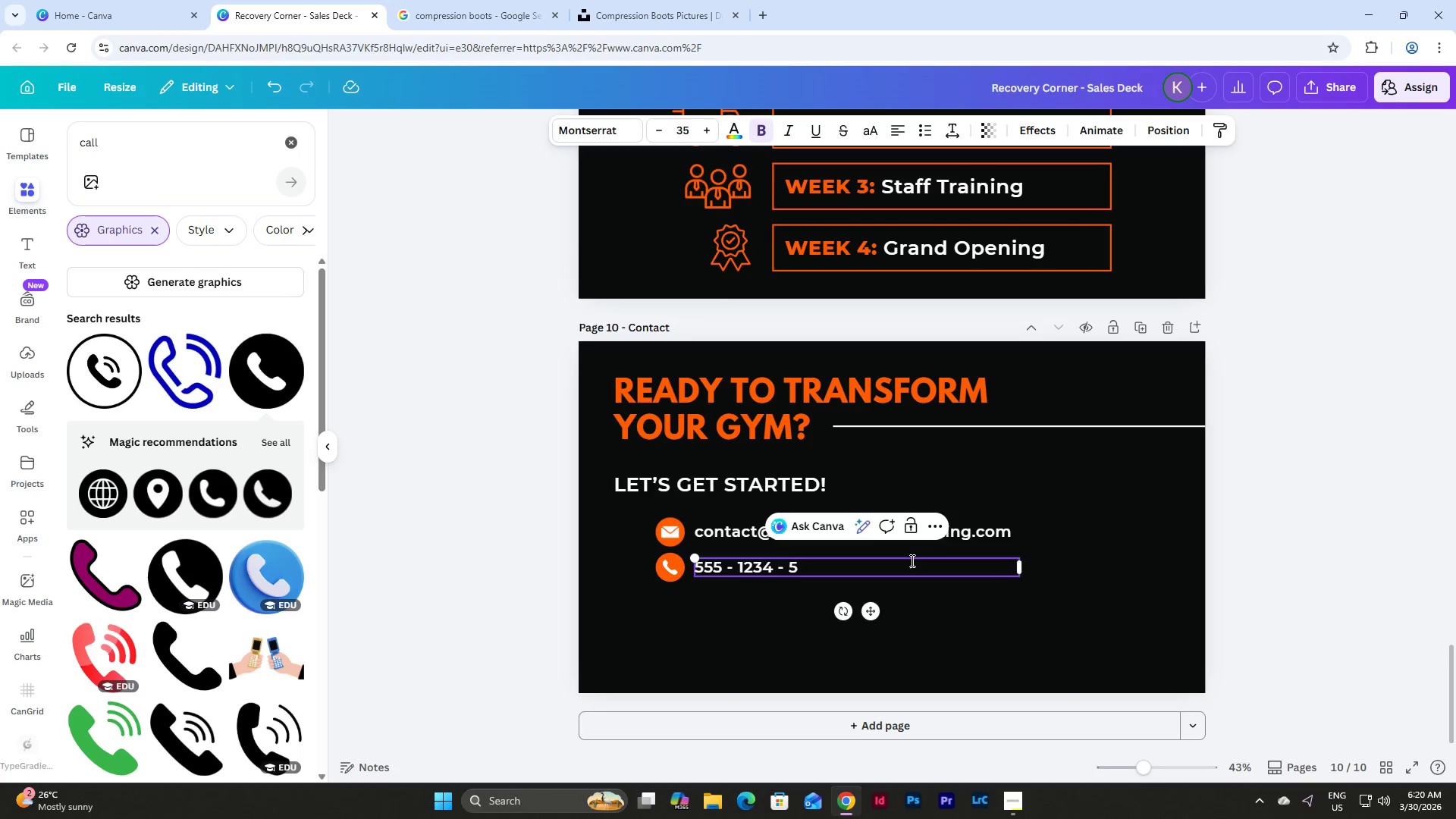 
key(Backspace)
 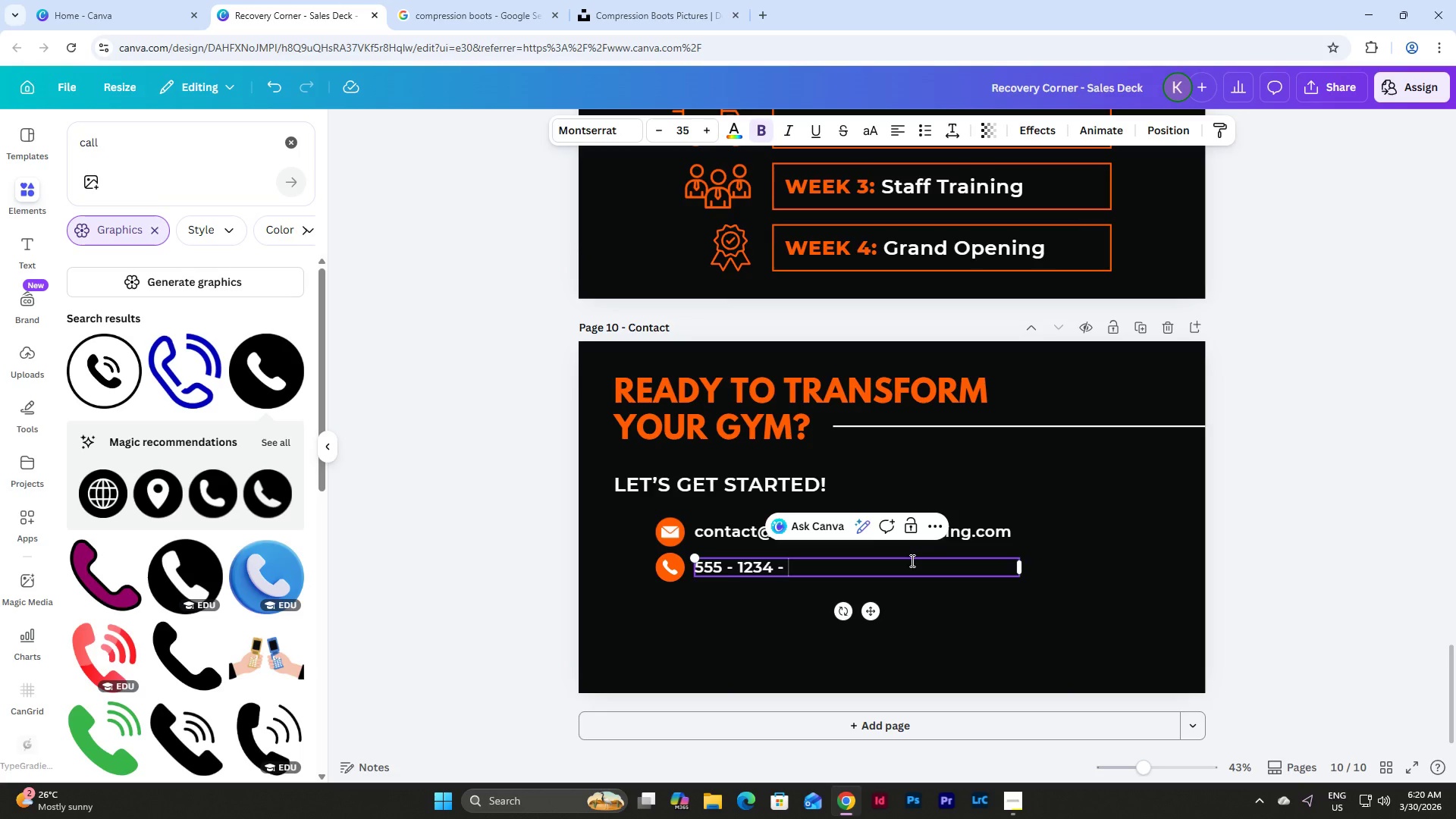 
key(Numpad6)
 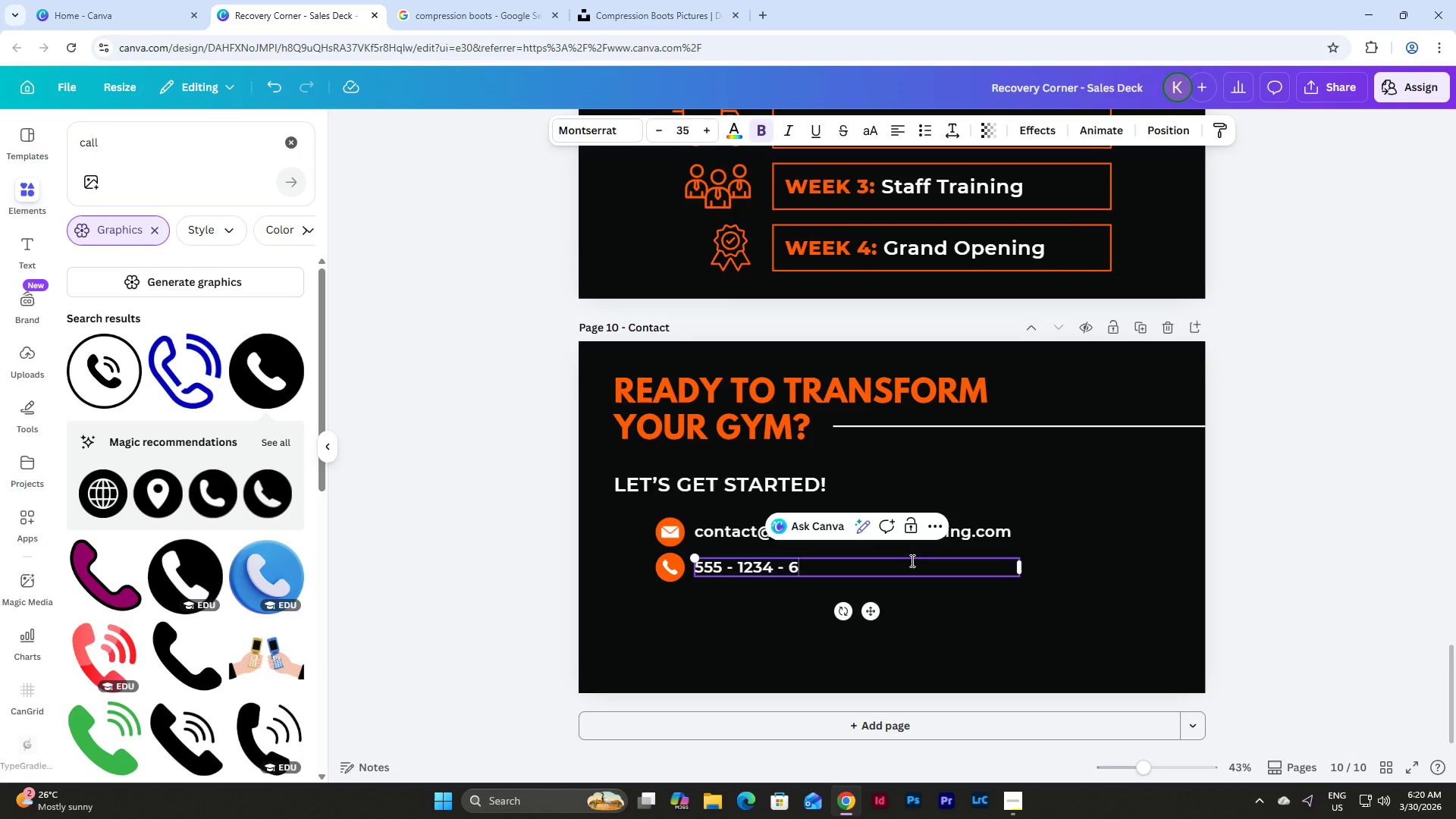 
key(Numpad7)
 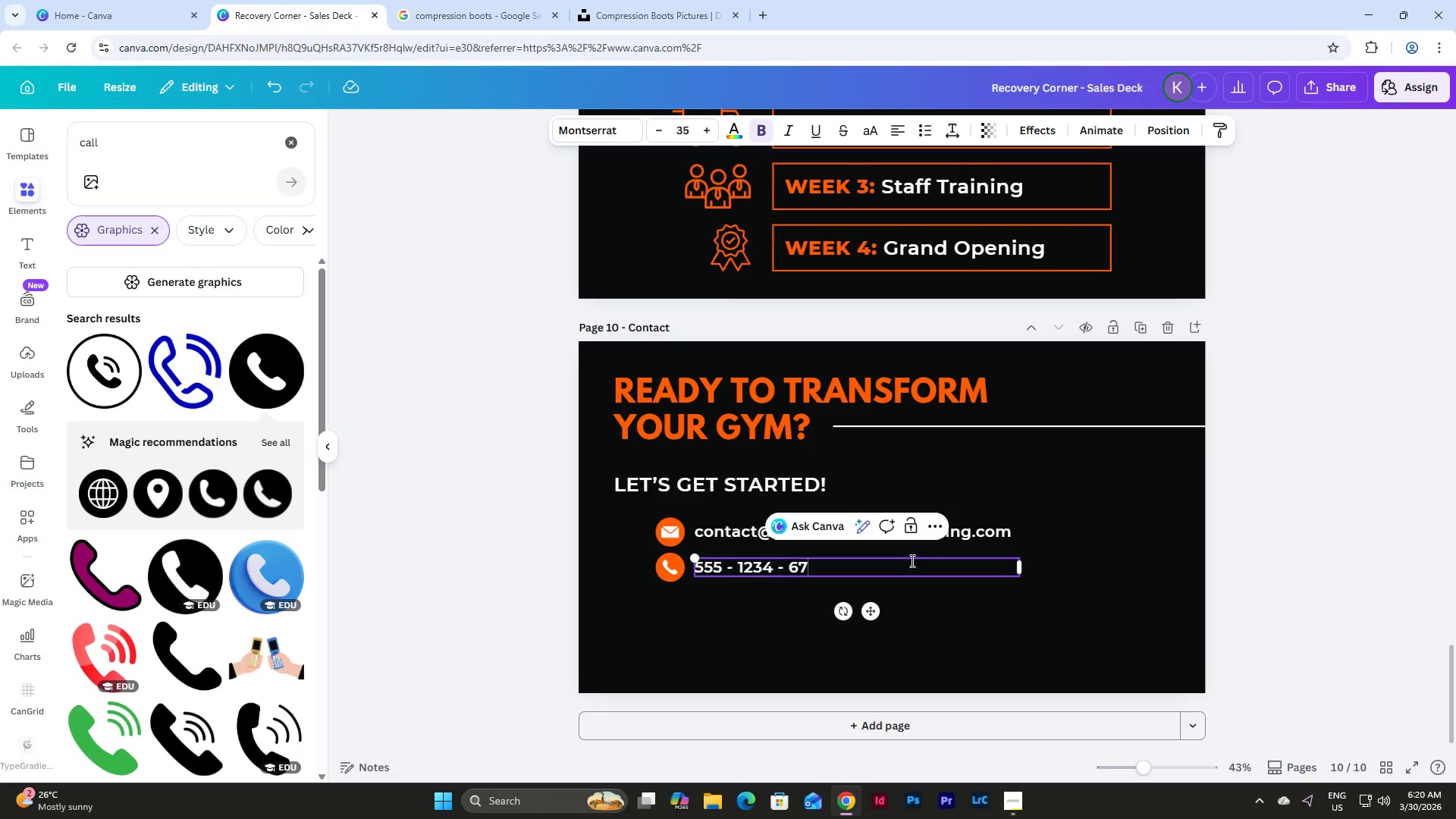 
key(Numpad8)
 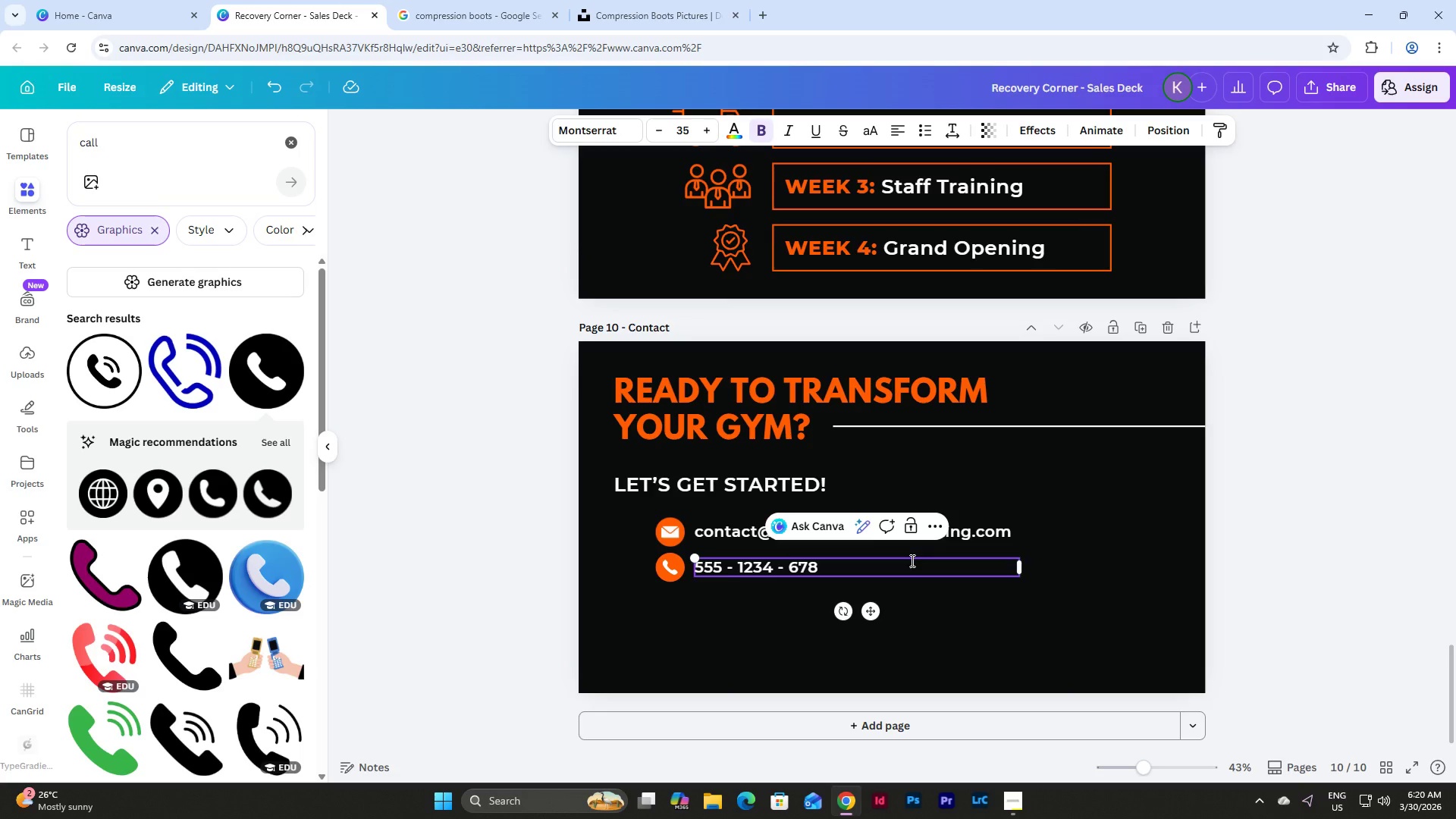 
key(Numpad9)
 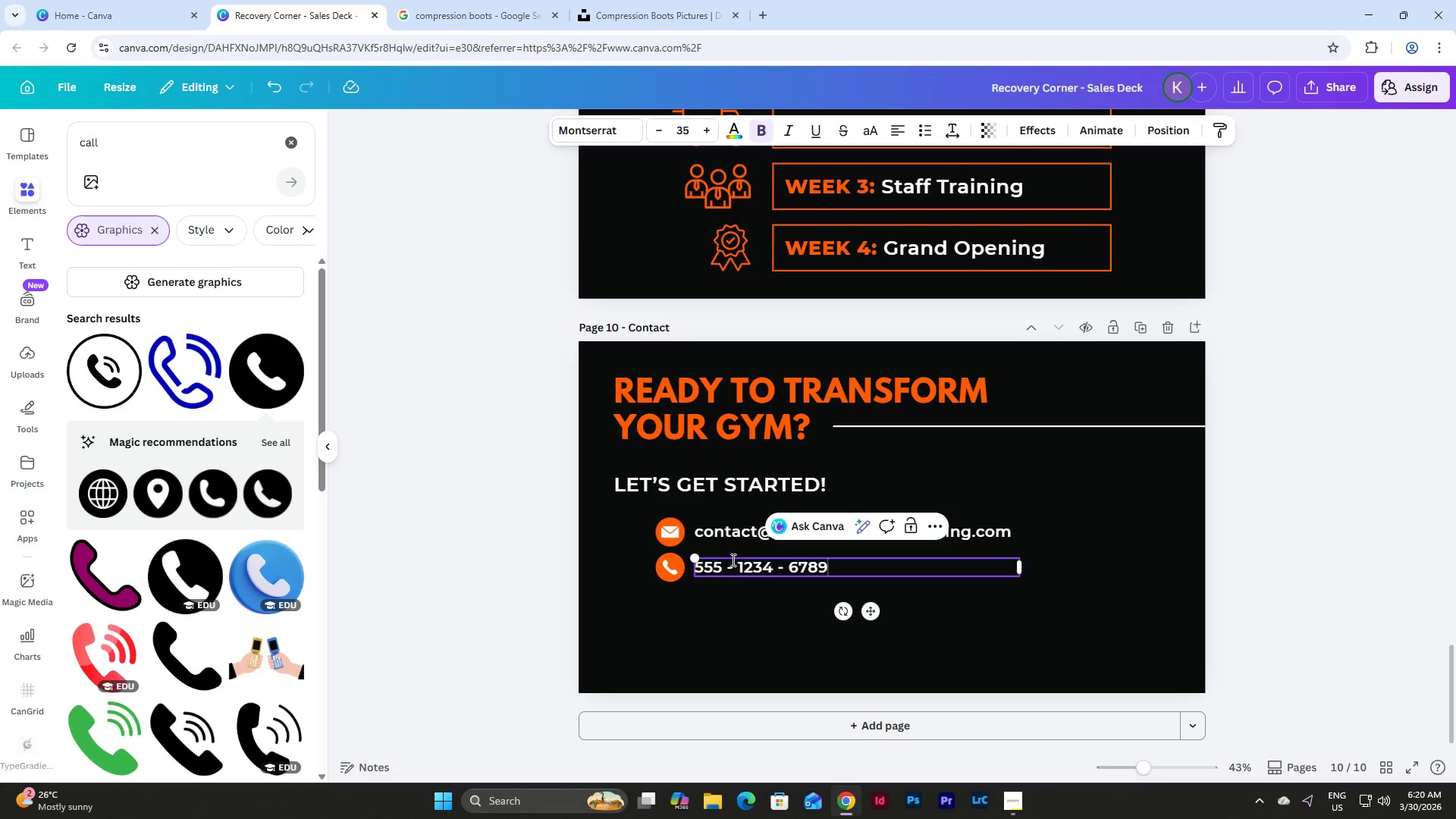 
left_click([737, 567])
 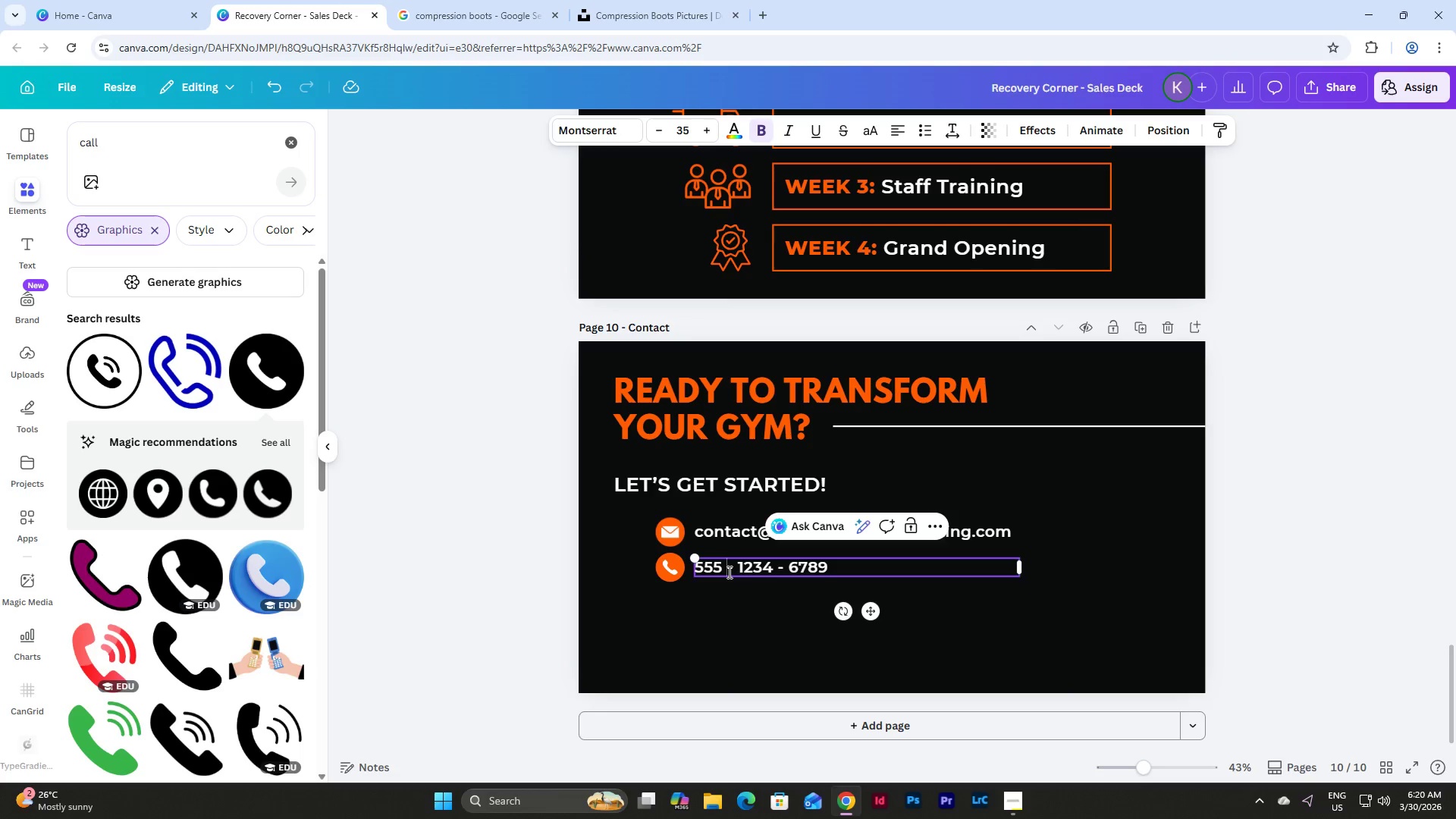 
double_click([736, 571])
 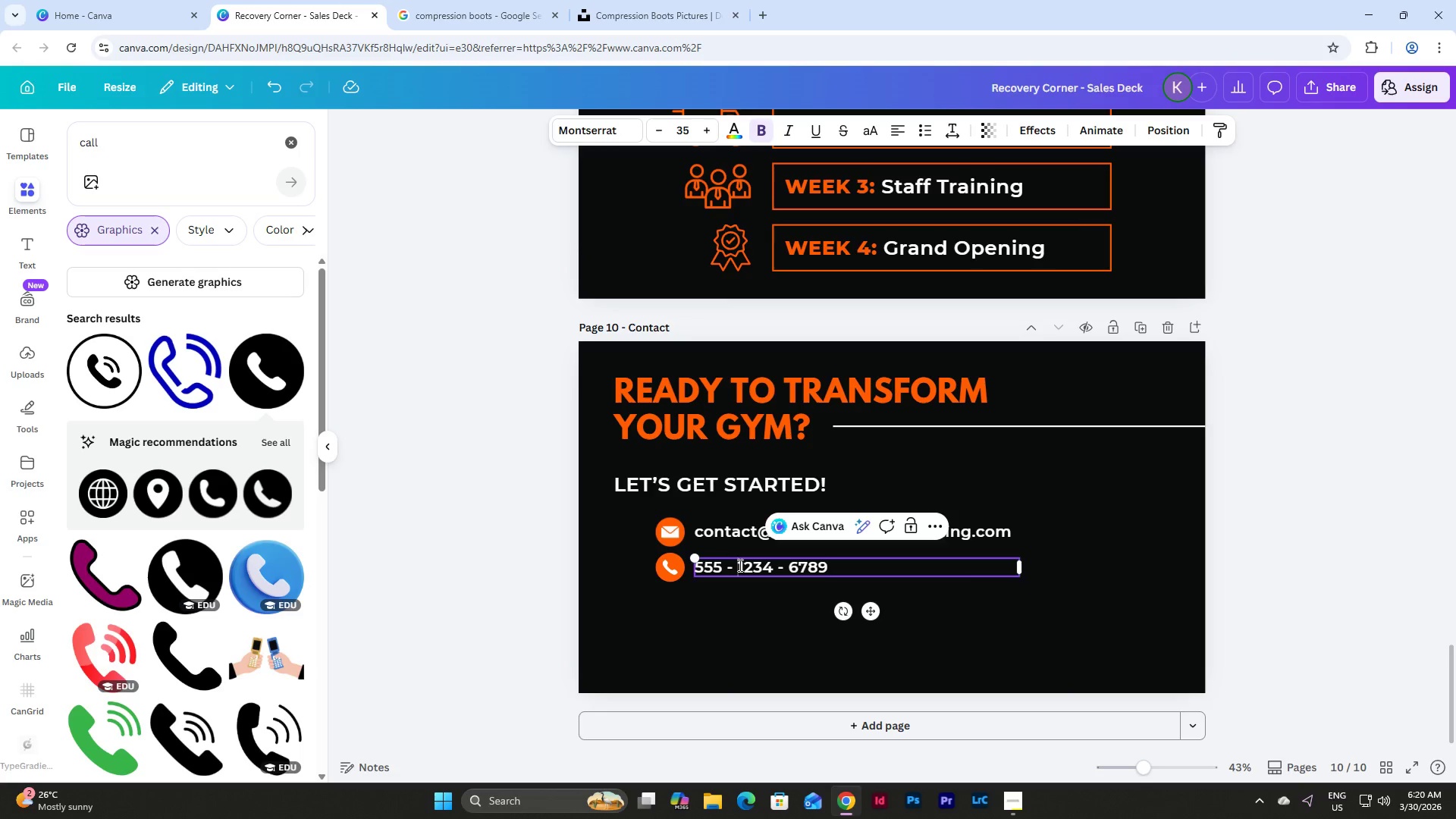 
key(Backspace)
 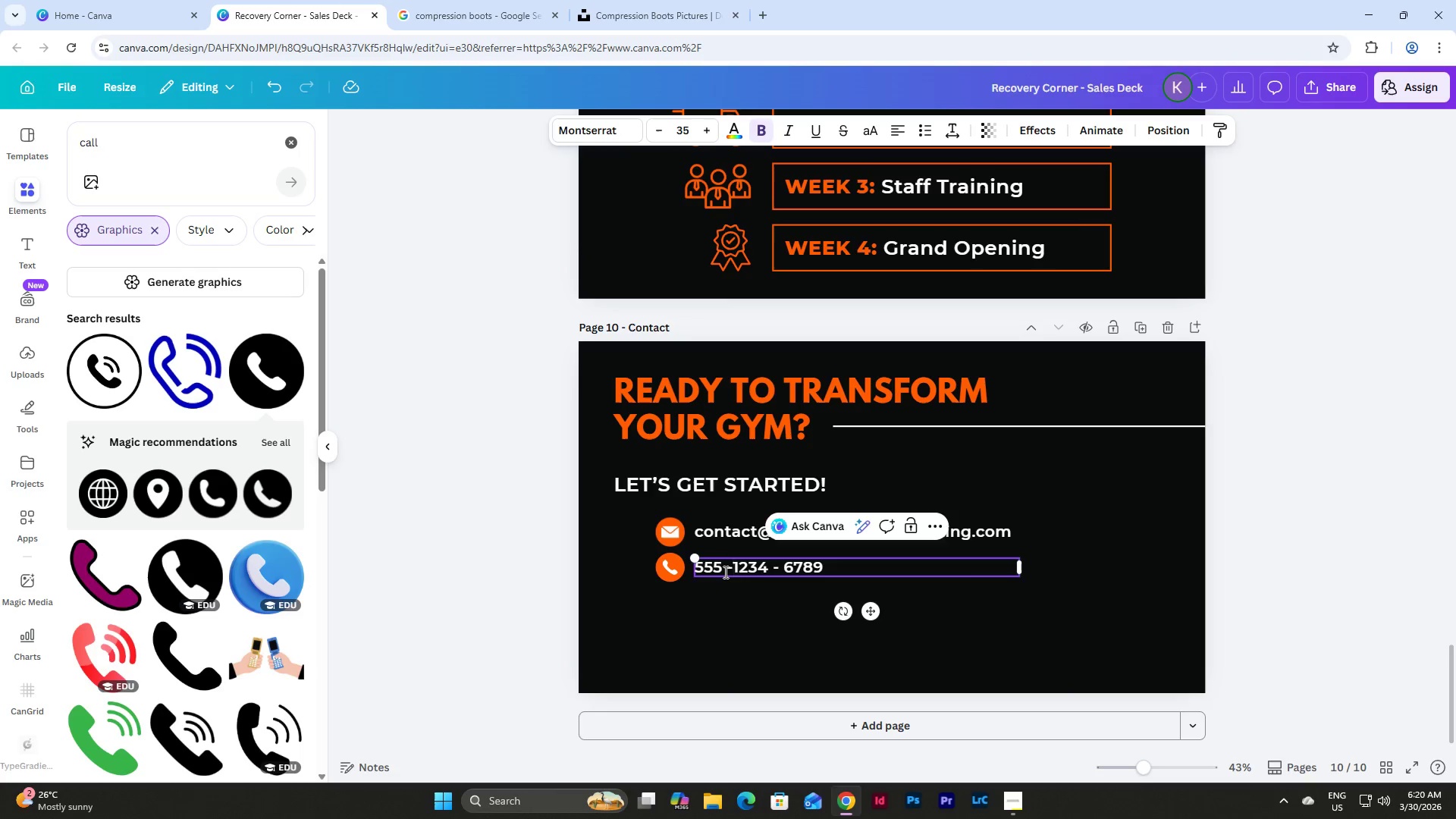 
left_click([729, 570])
 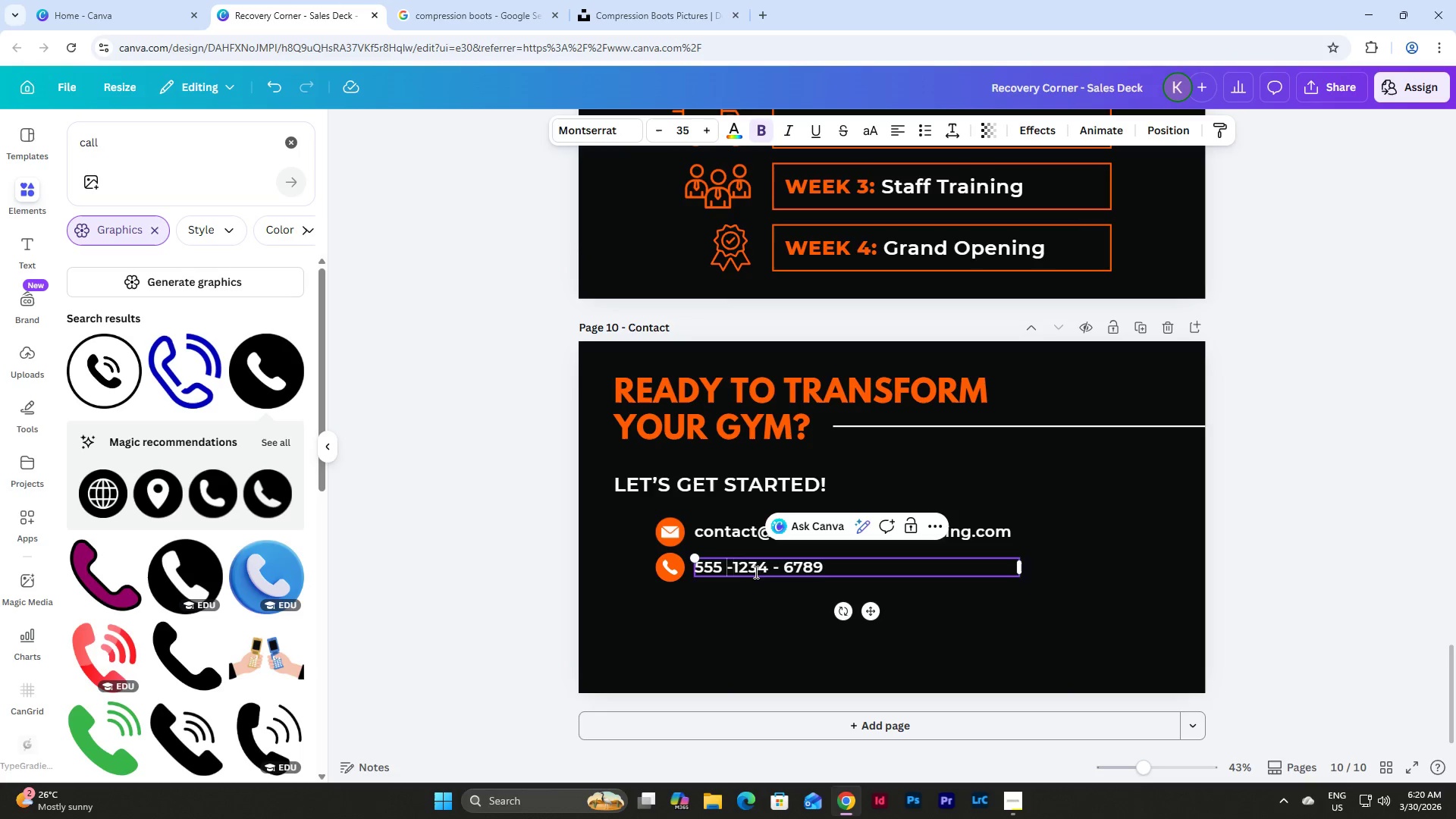 
key(Backspace)
 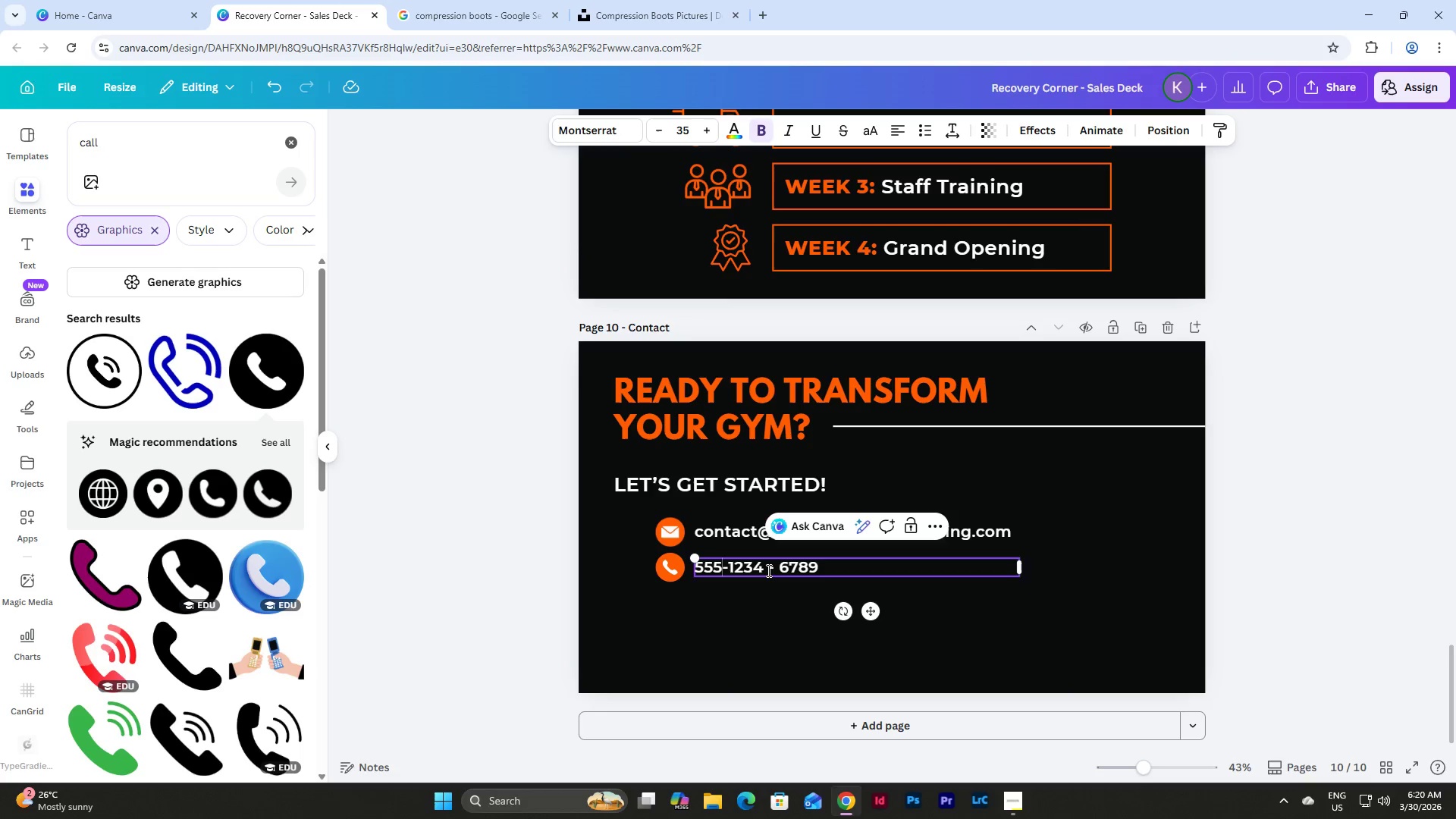 
left_click([767, 570])
 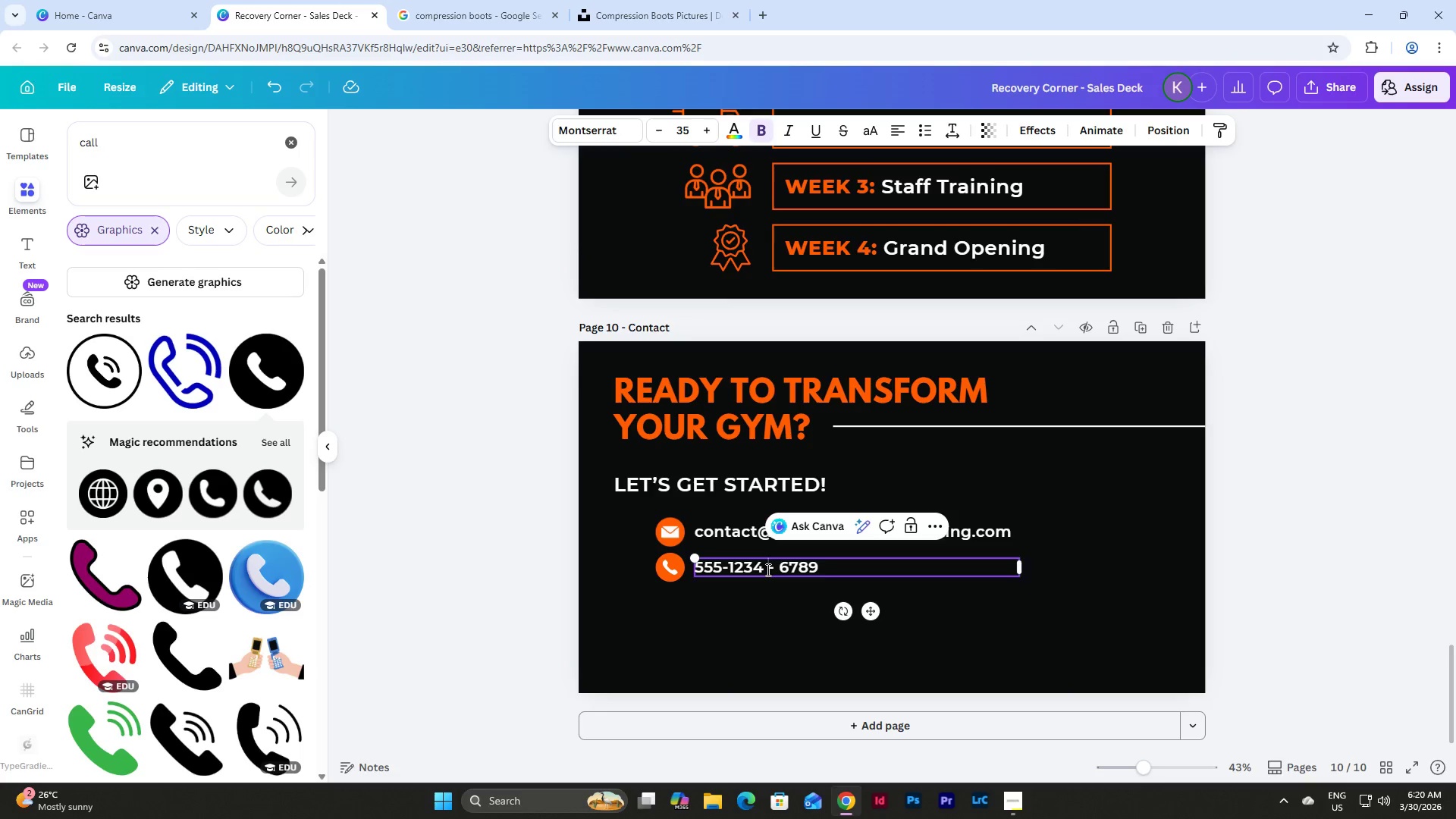 
key(Backspace)
 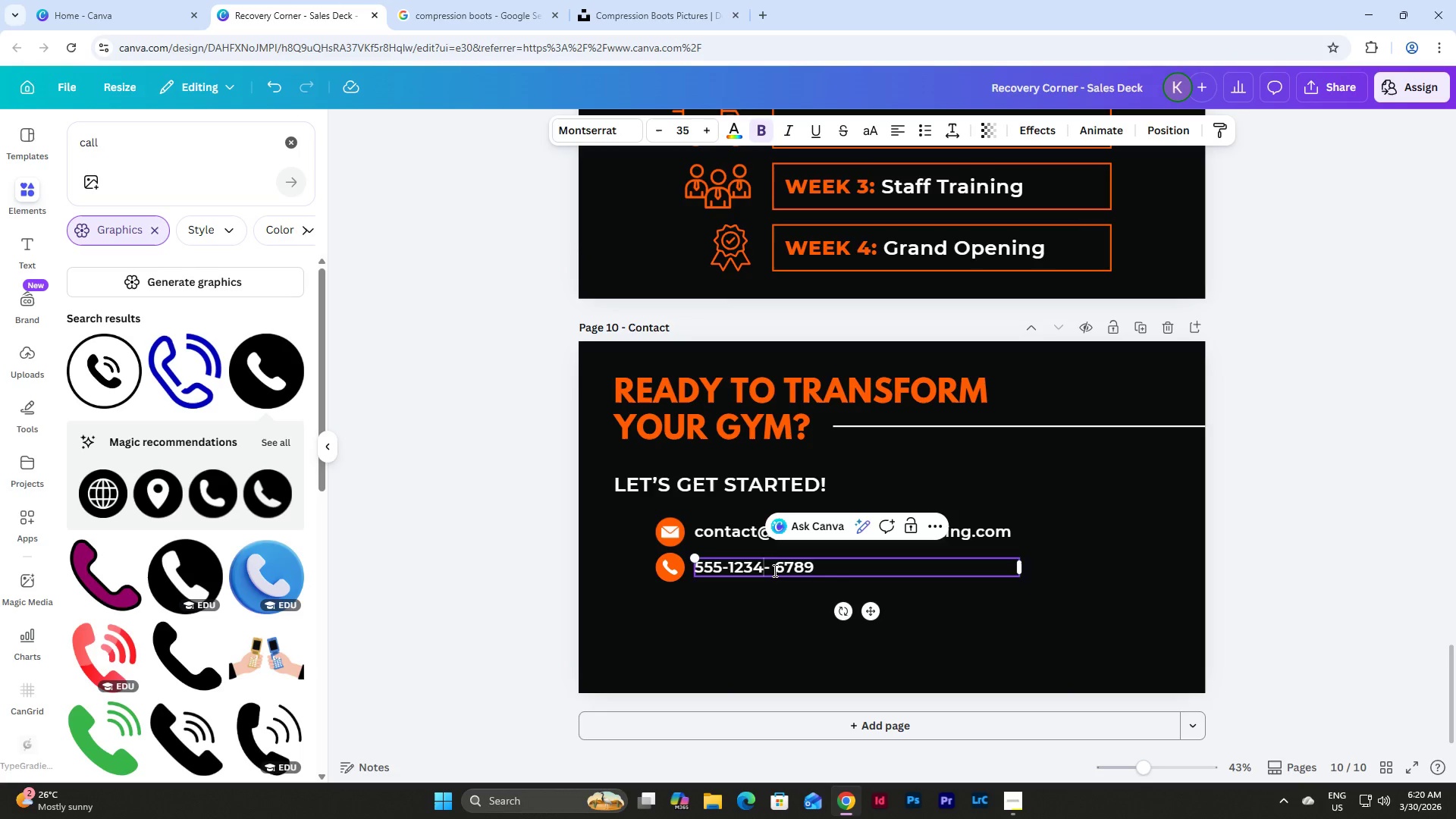 
left_click([774, 570])
 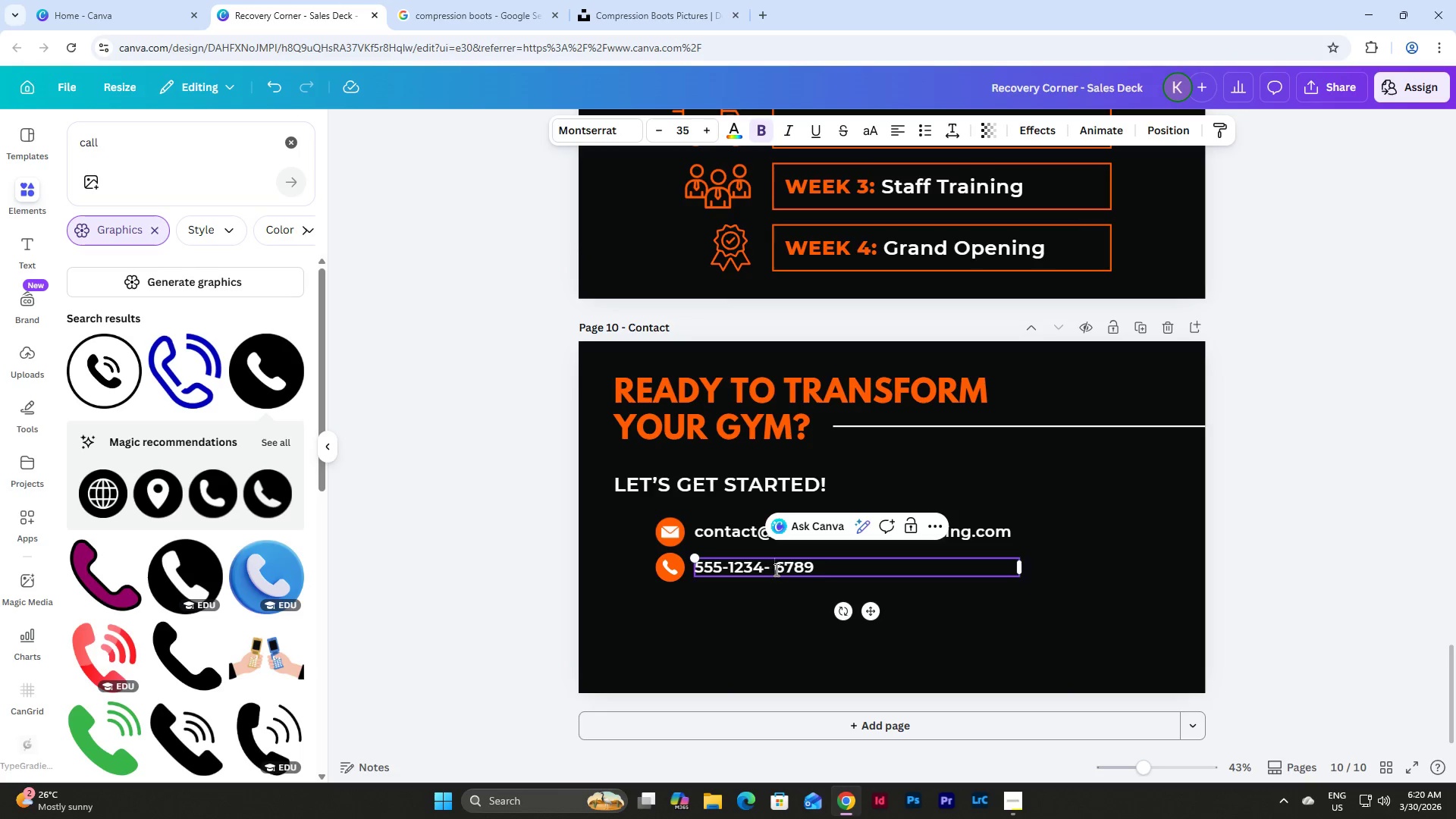 
key(Backspace)
 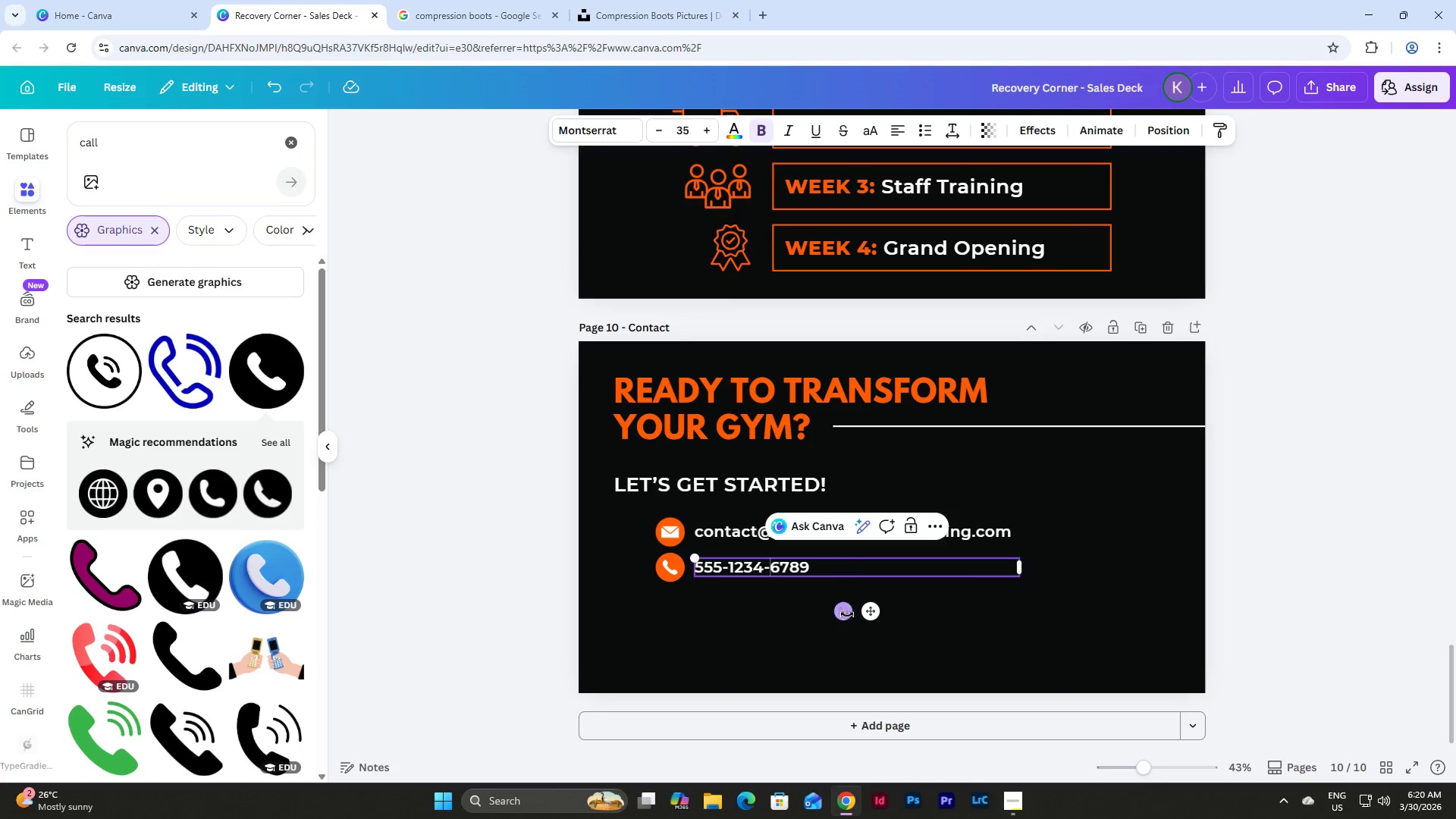 
left_click([770, 633])
 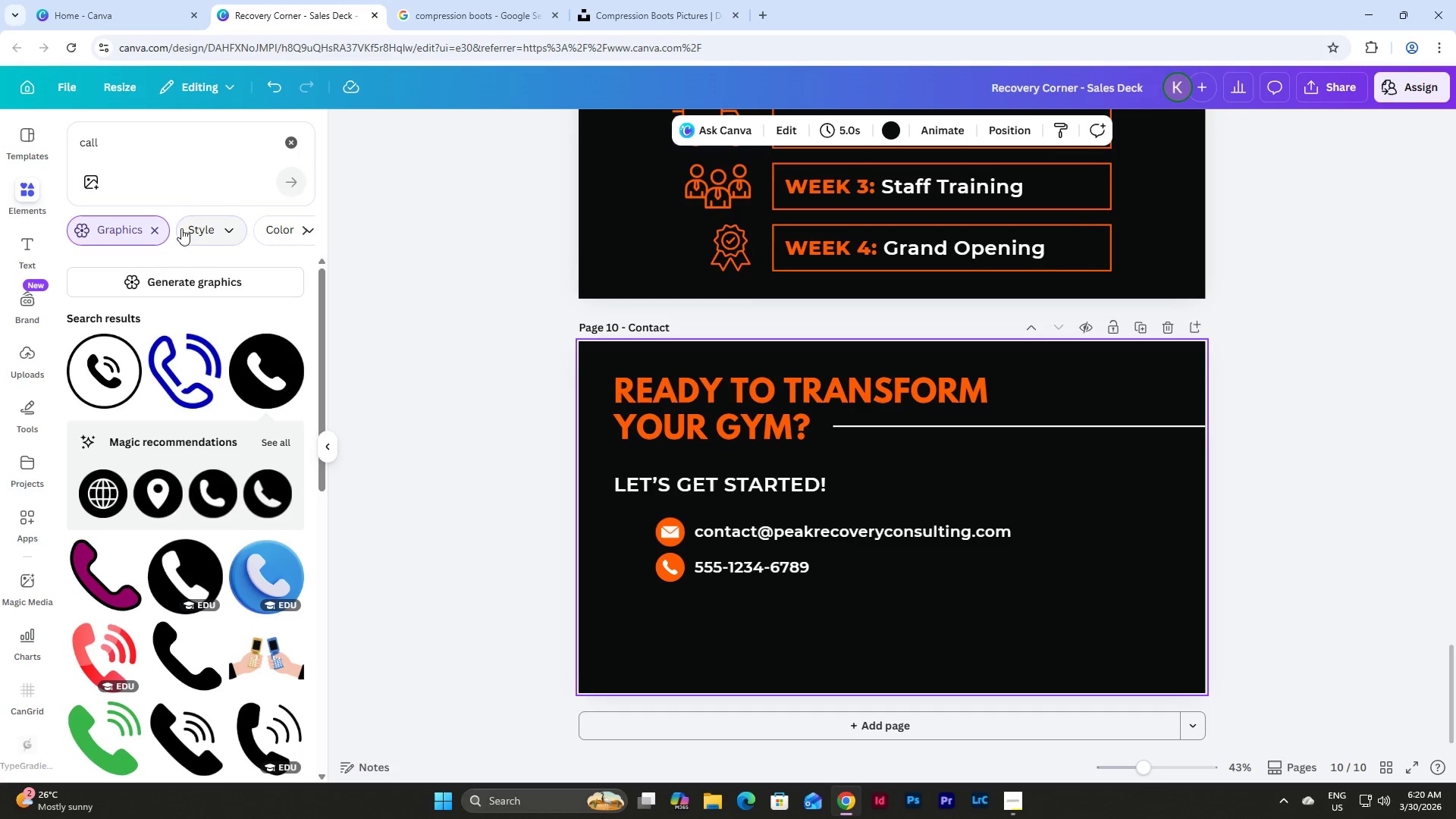 
left_click_drag(start_coordinate=[162, 152], to_coordinate=[49, 141])
 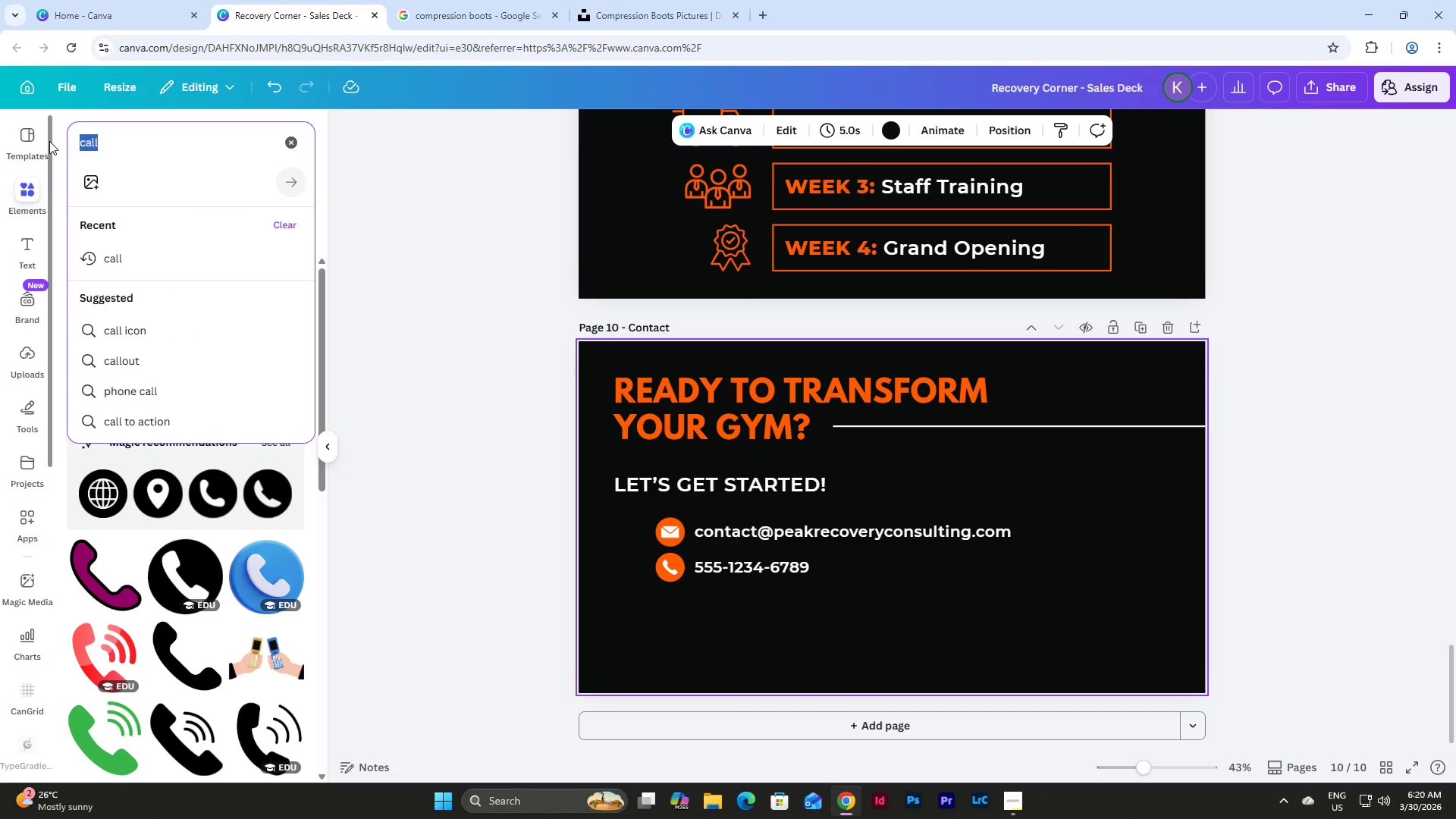 
type(website)
 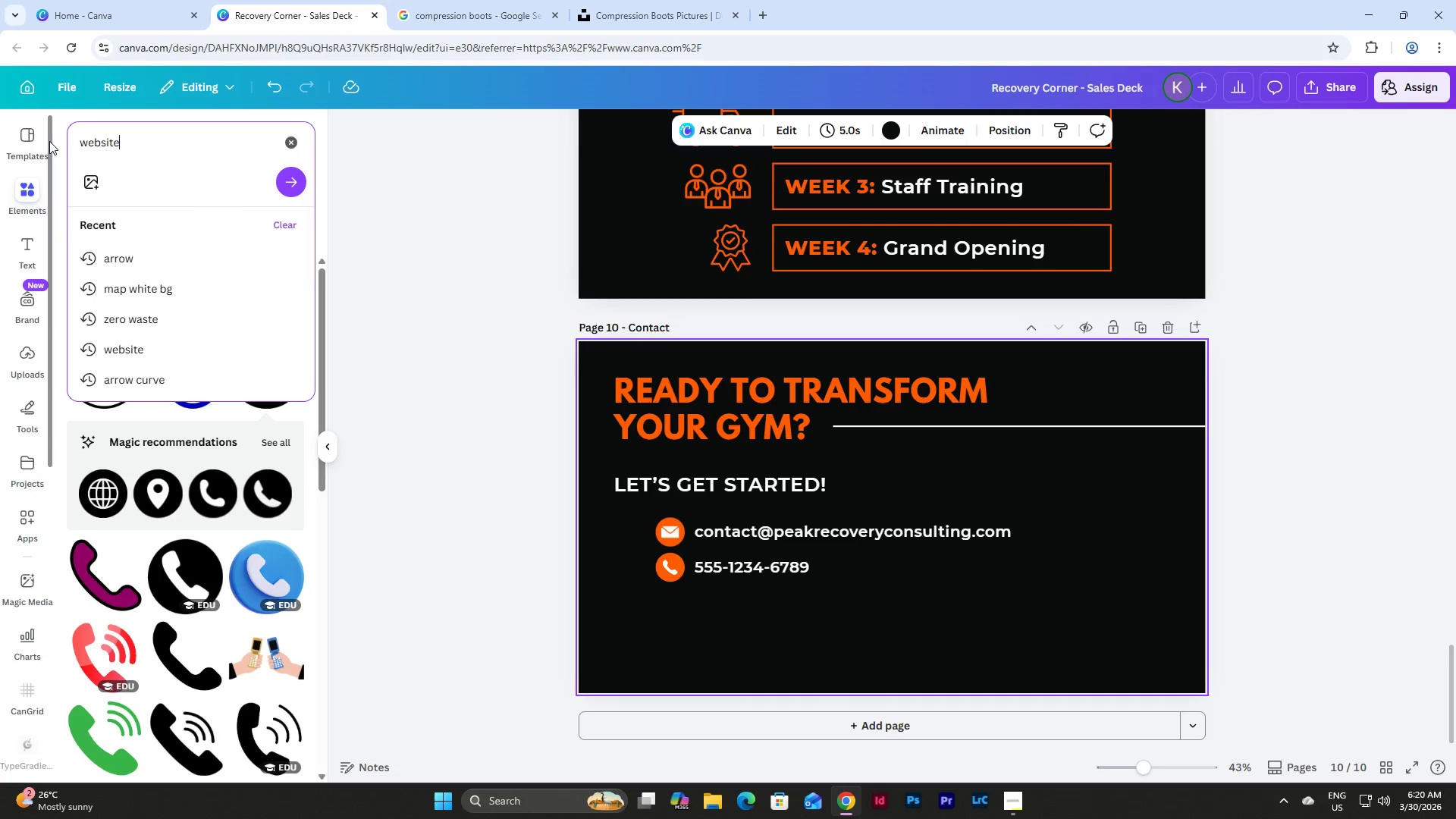 
key(Enter)
 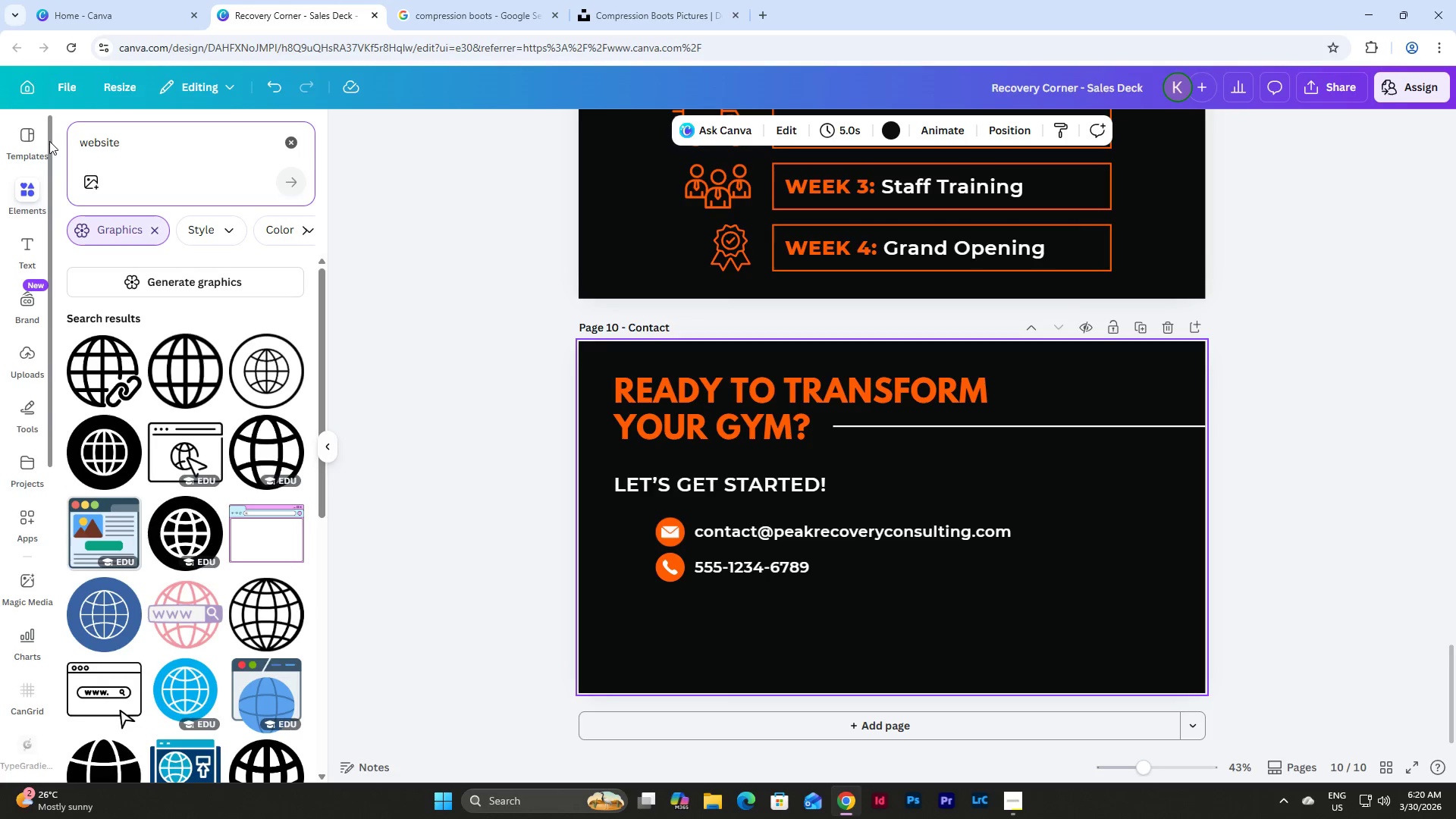 
wait(6.28)
 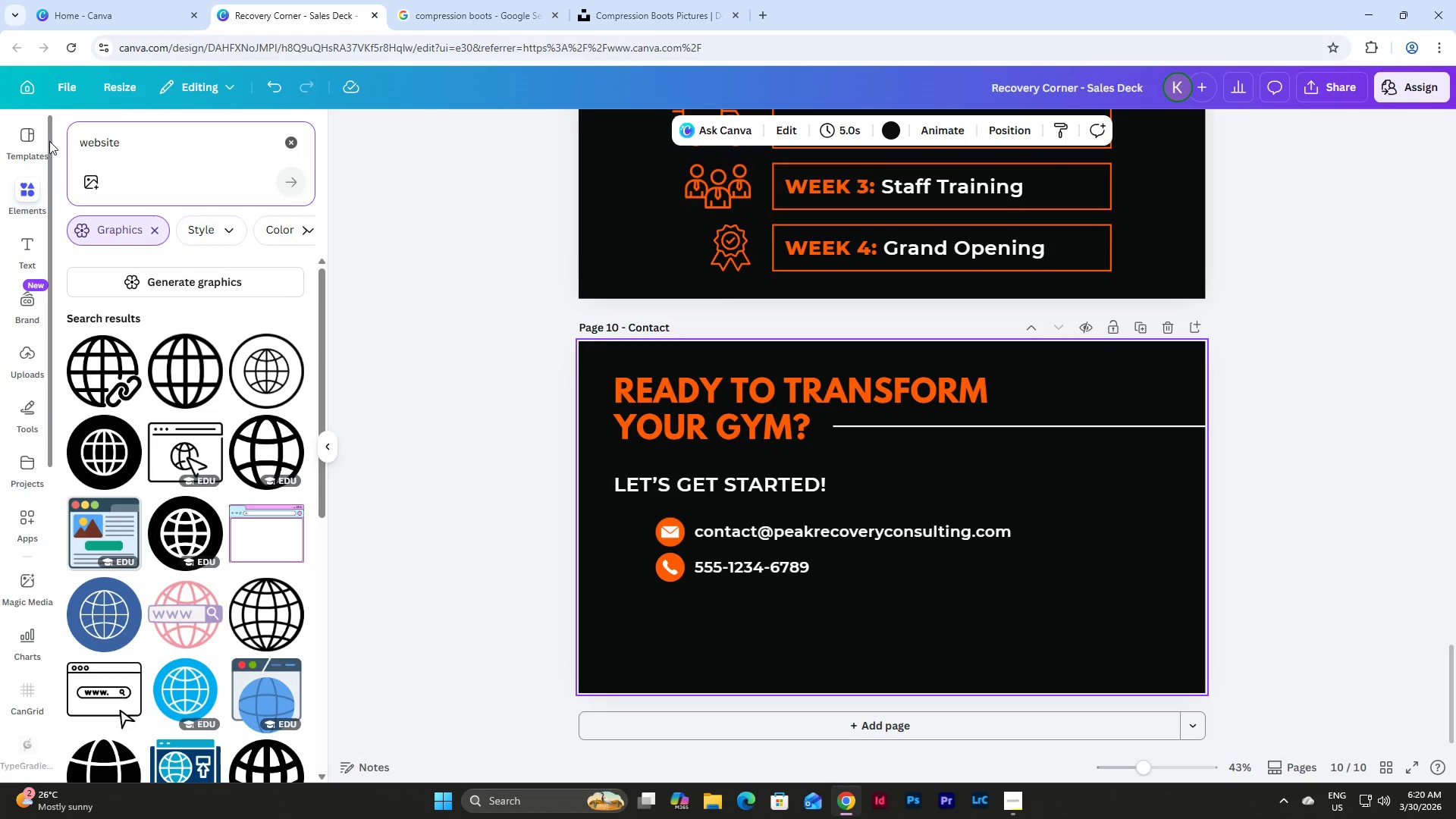 
left_click([109, 448])
 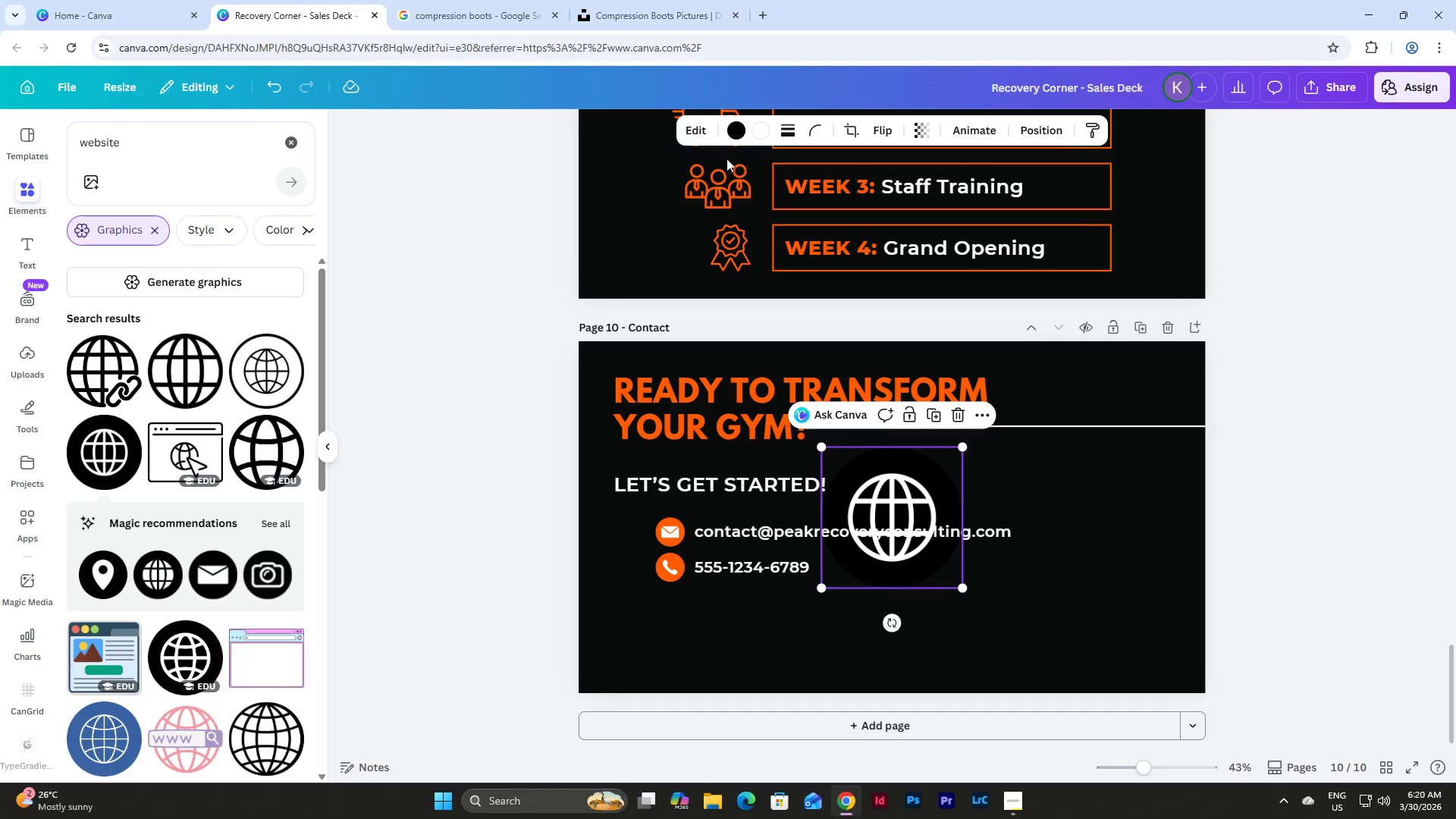 
left_click([735, 133])
 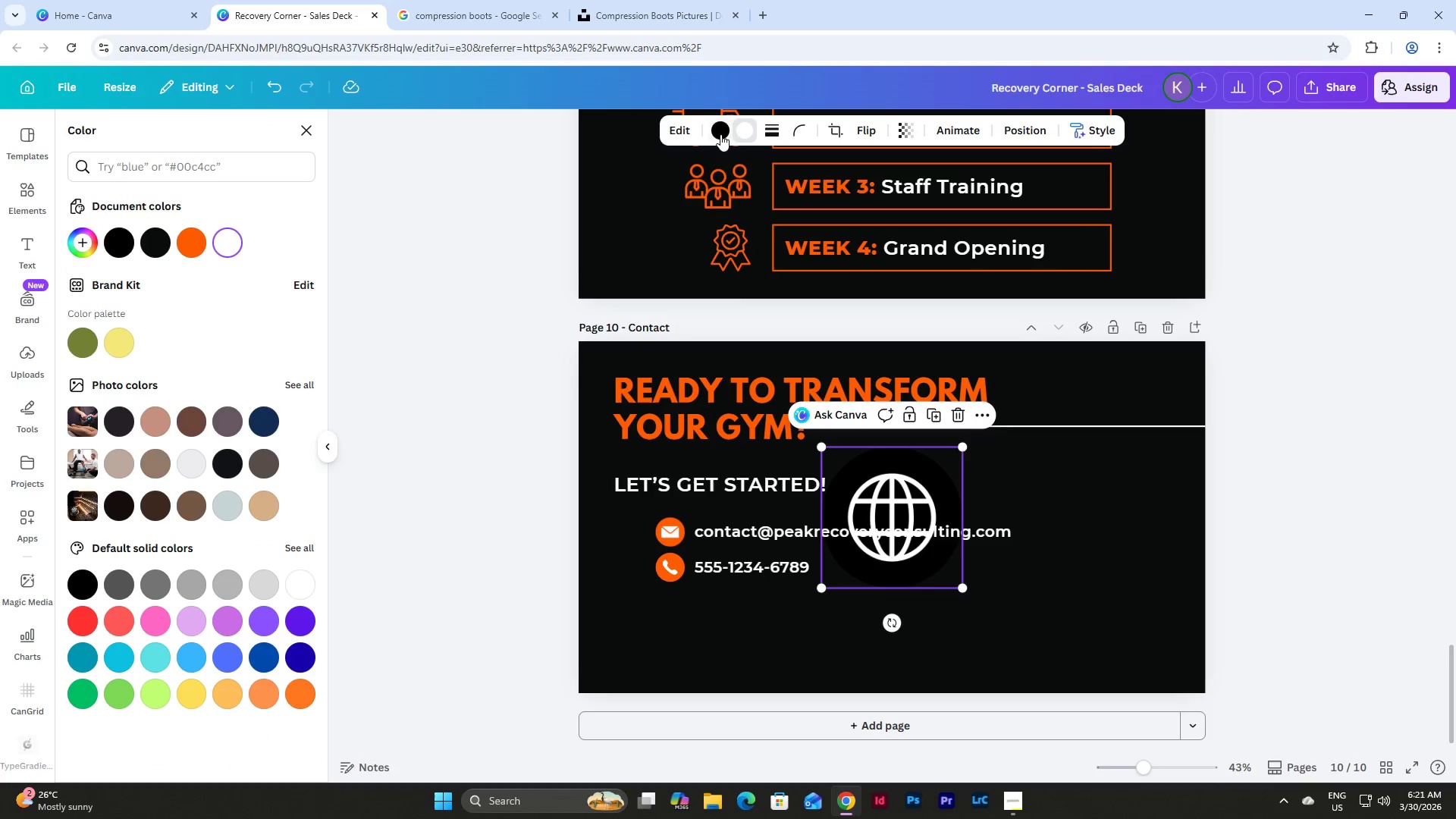 
left_click([728, 130])
 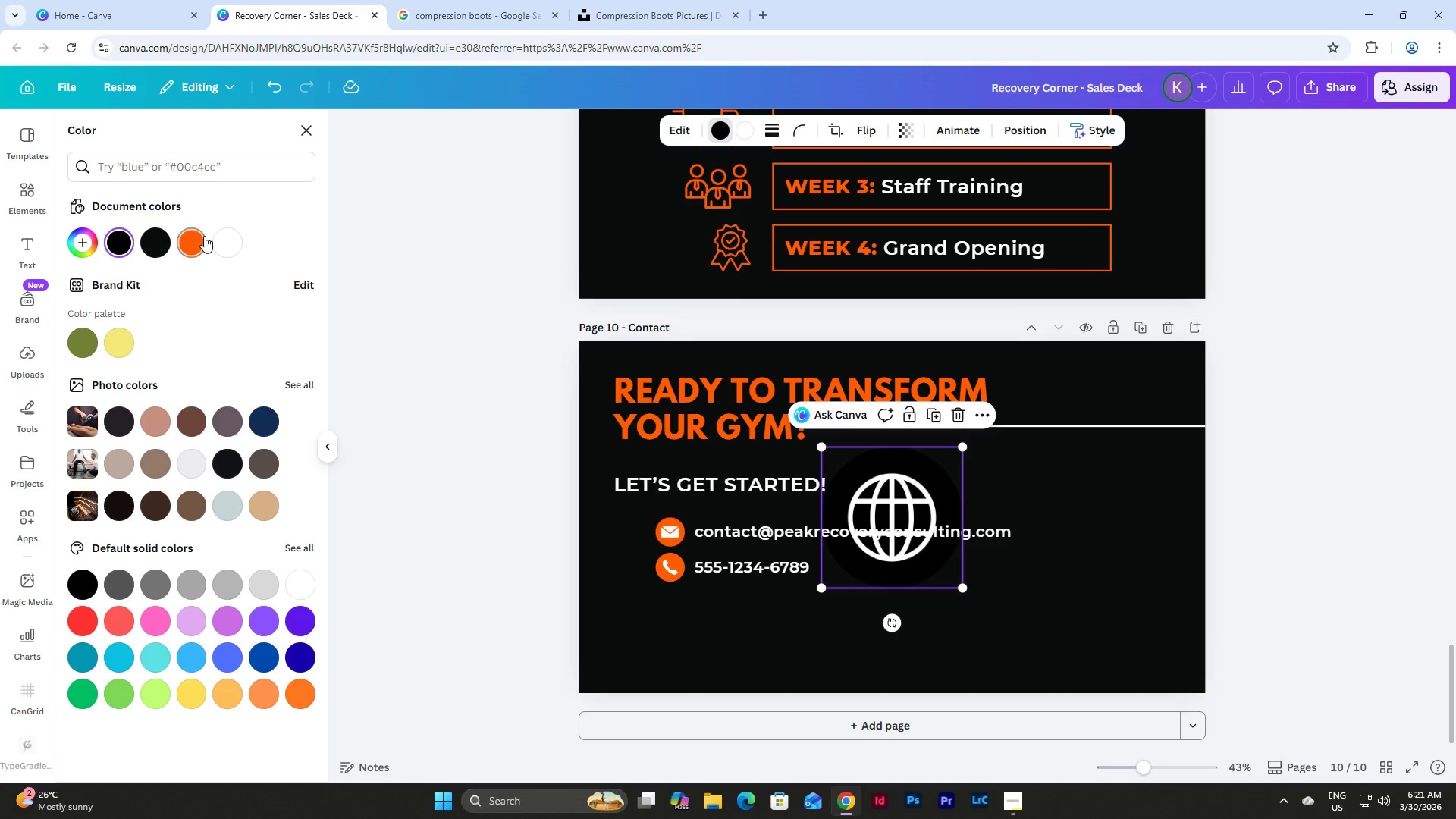 
left_click([202, 231])
 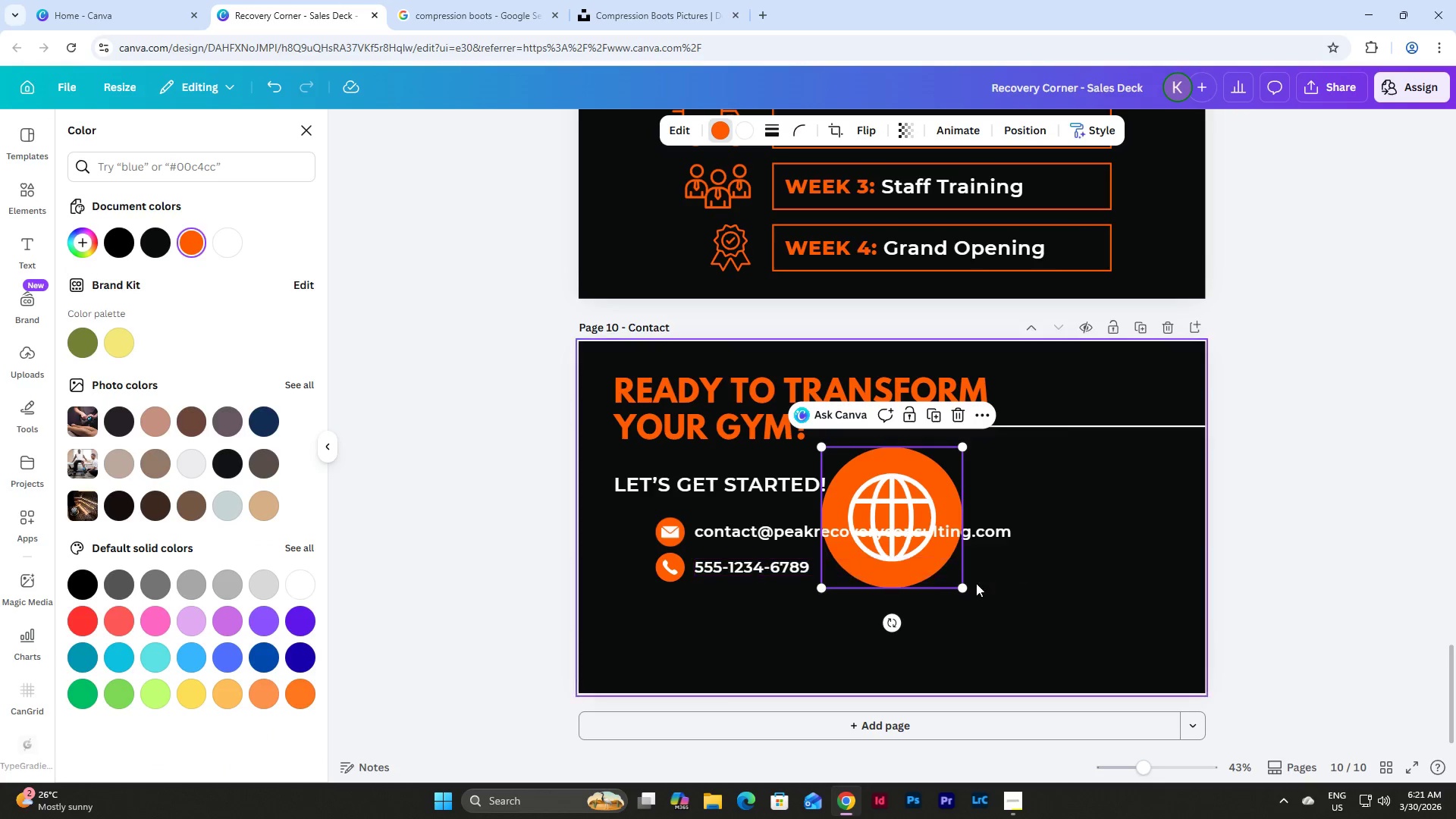 
left_click_drag(start_coordinate=[910, 575], to_coordinate=[744, 677])
 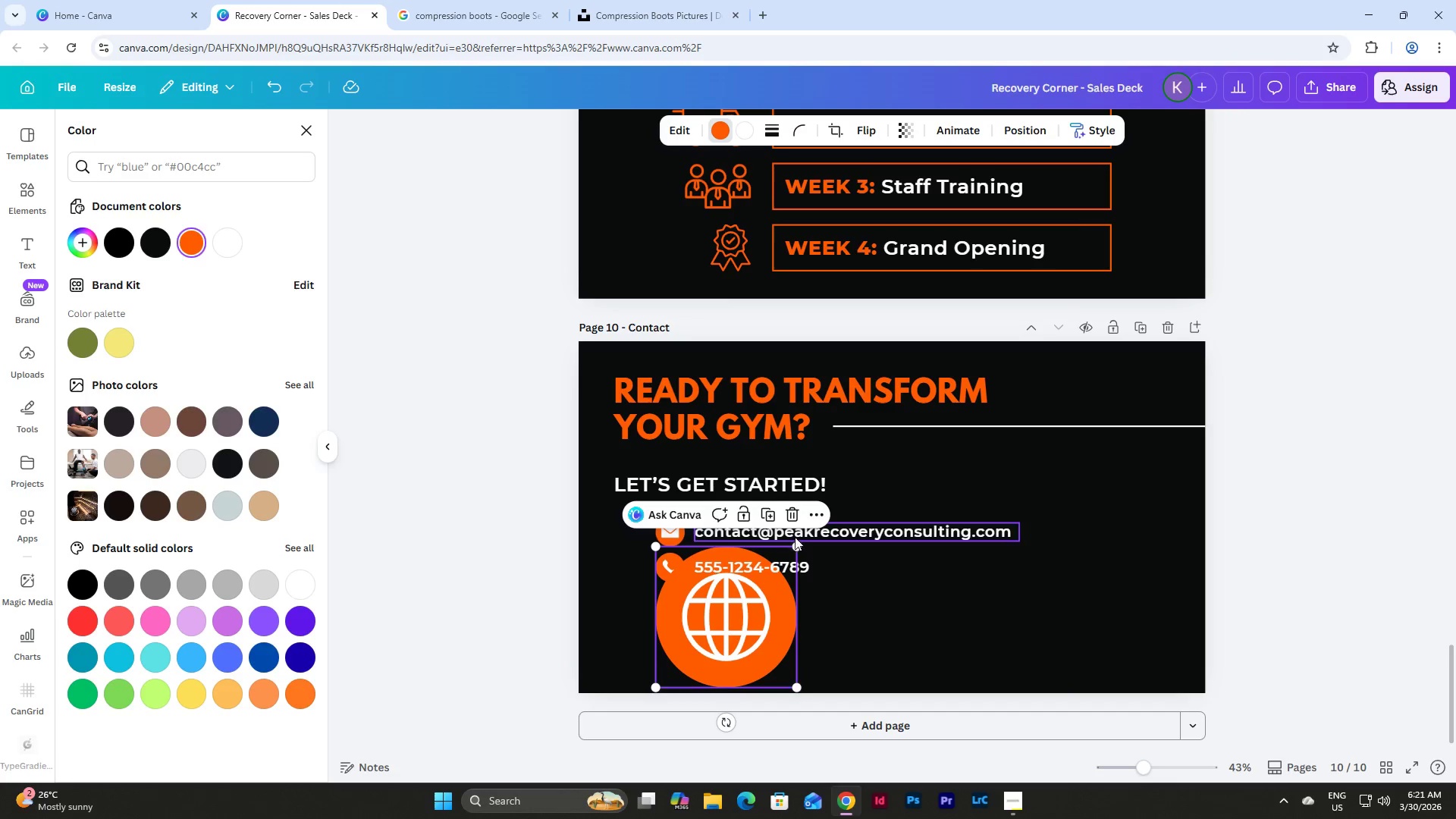 
left_click_drag(start_coordinate=[795, 546], to_coordinate=[673, 624])
 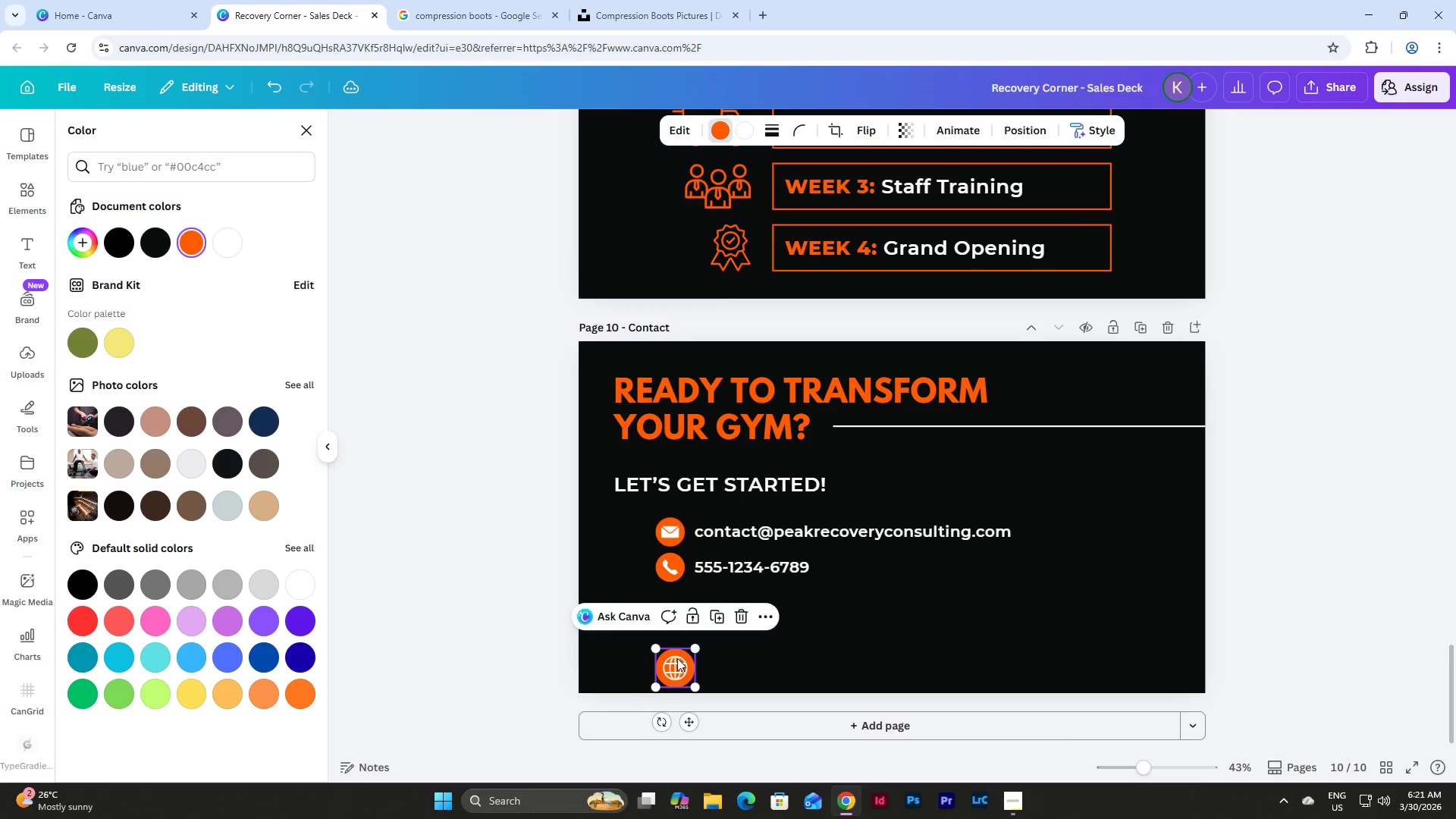 
left_click_drag(start_coordinate=[676, 661], to_coordinate=[666, 606])
 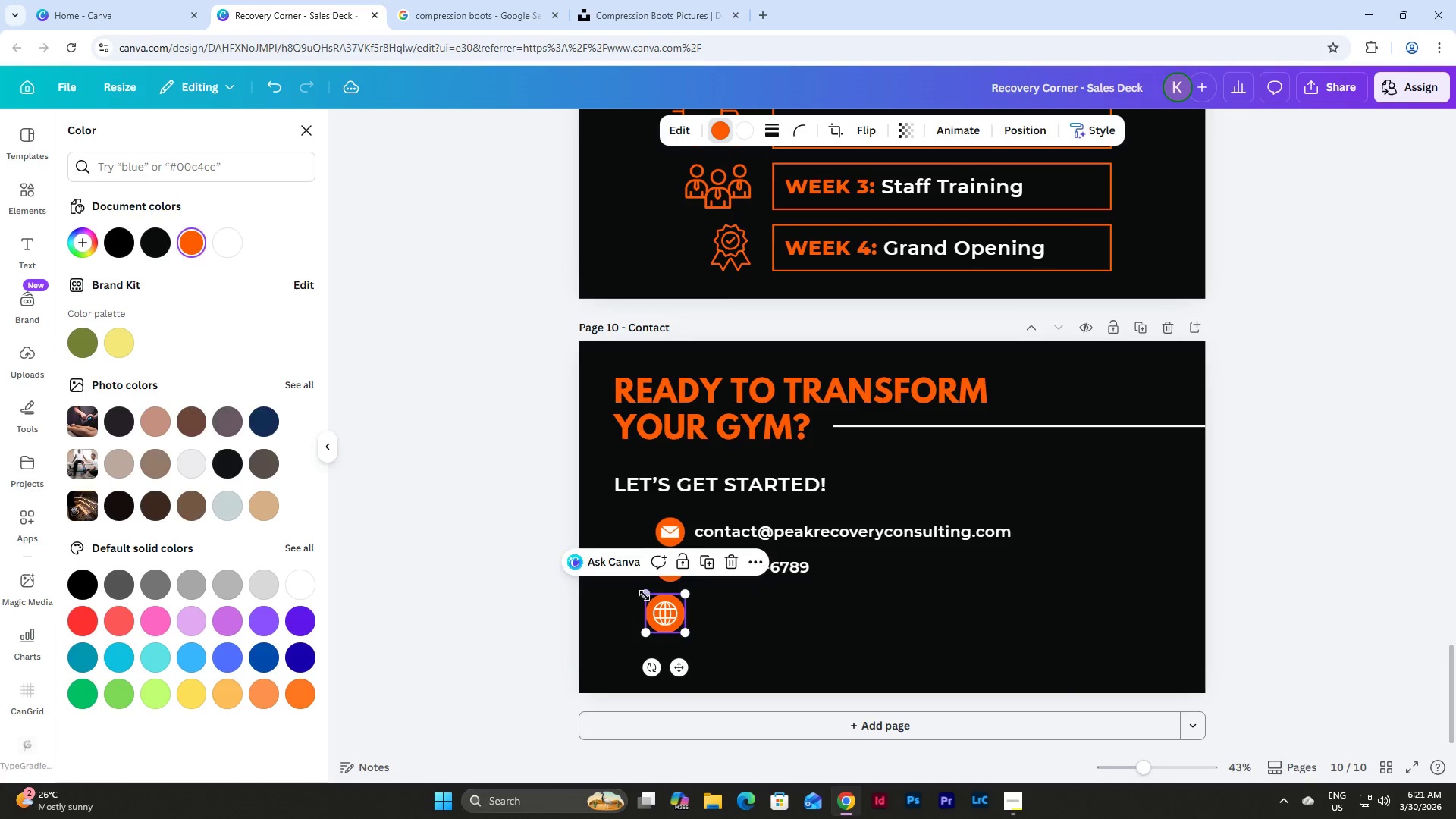 
left_click_drag(start_coordinate=[645, 595], to_coordinate=[659, 596])
 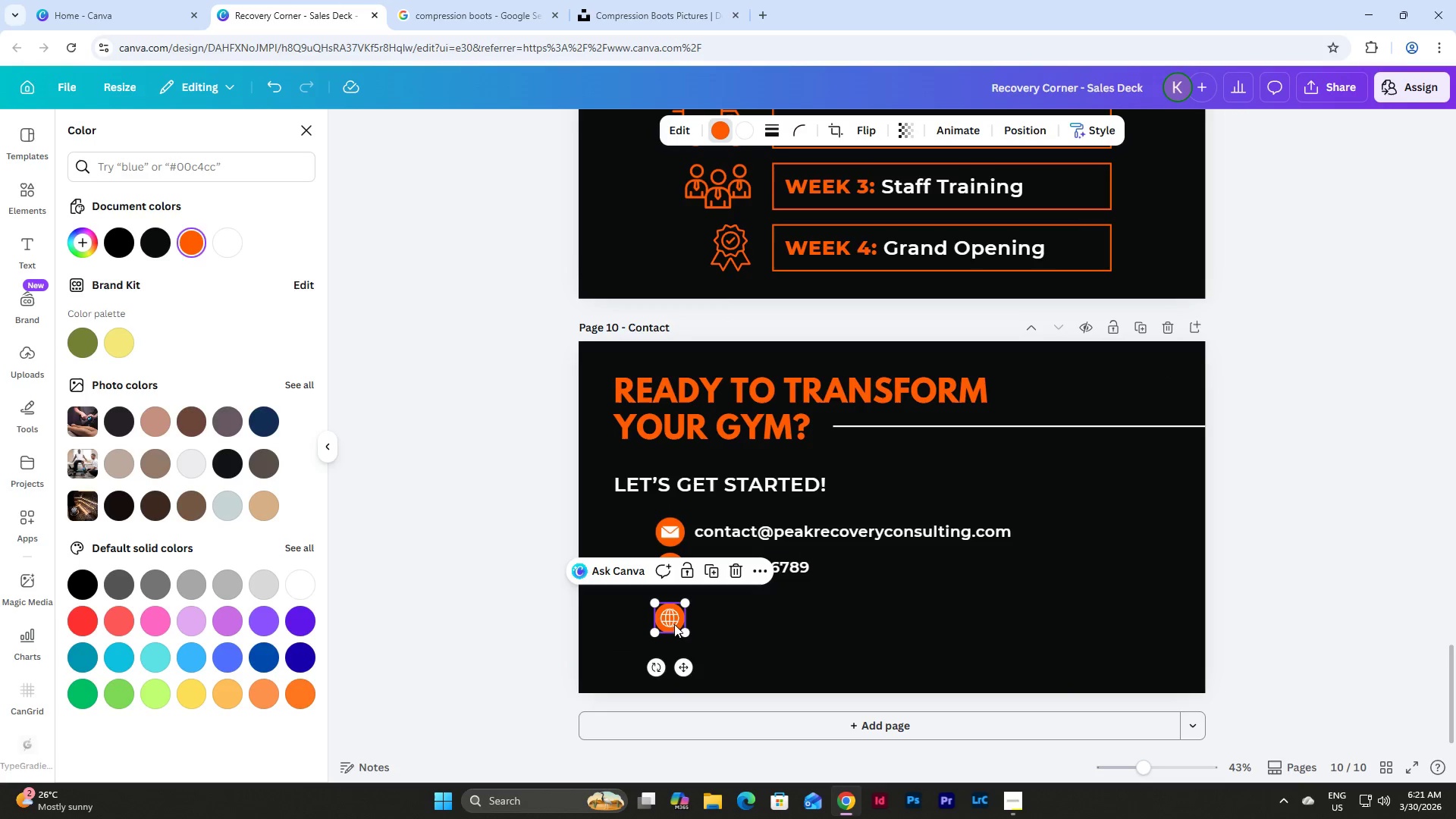 
left_click_drag(start_coordinate=[673, 621], to_coordinate=[673, 610])
 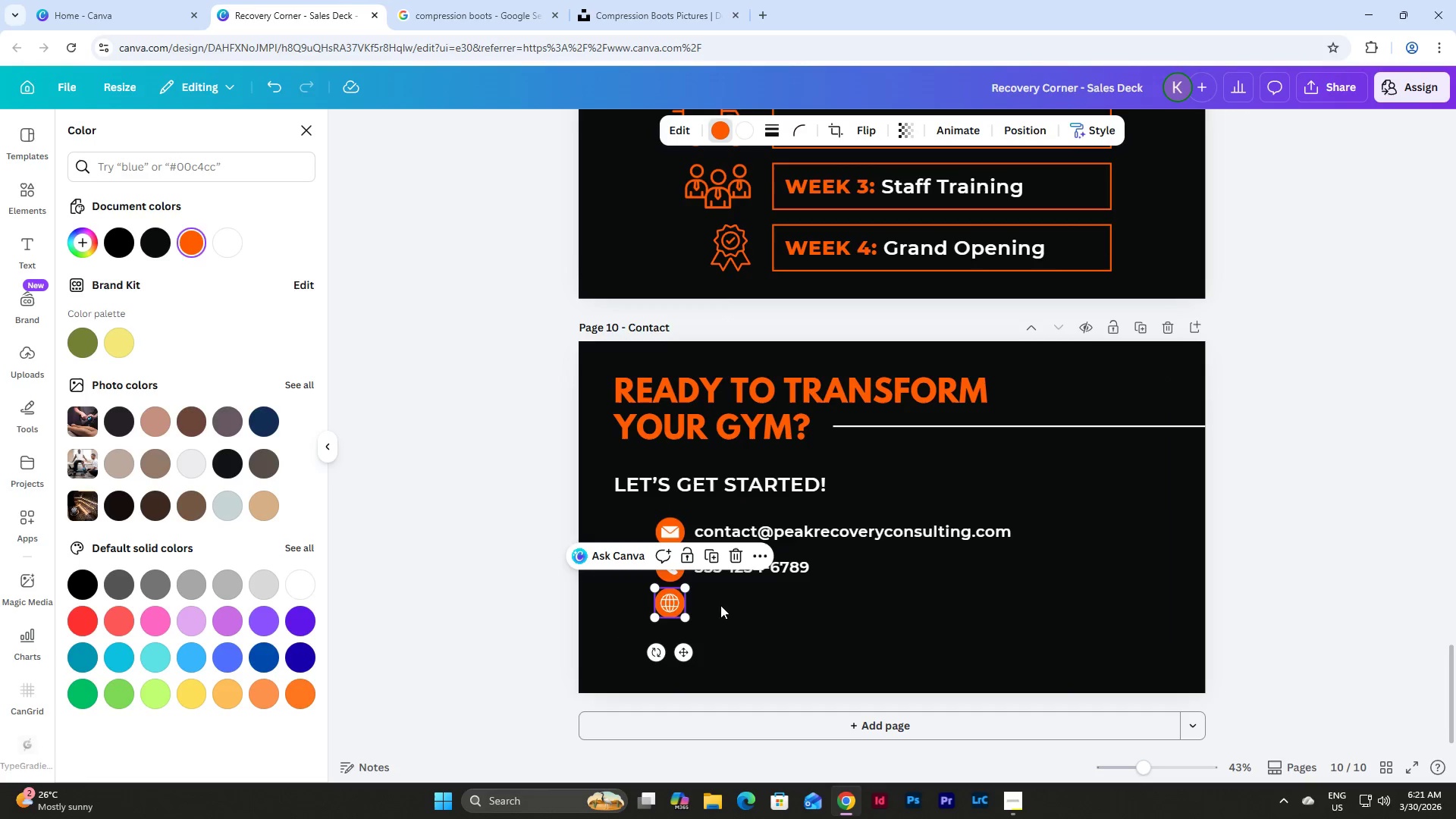 
left_click([766, 605])
 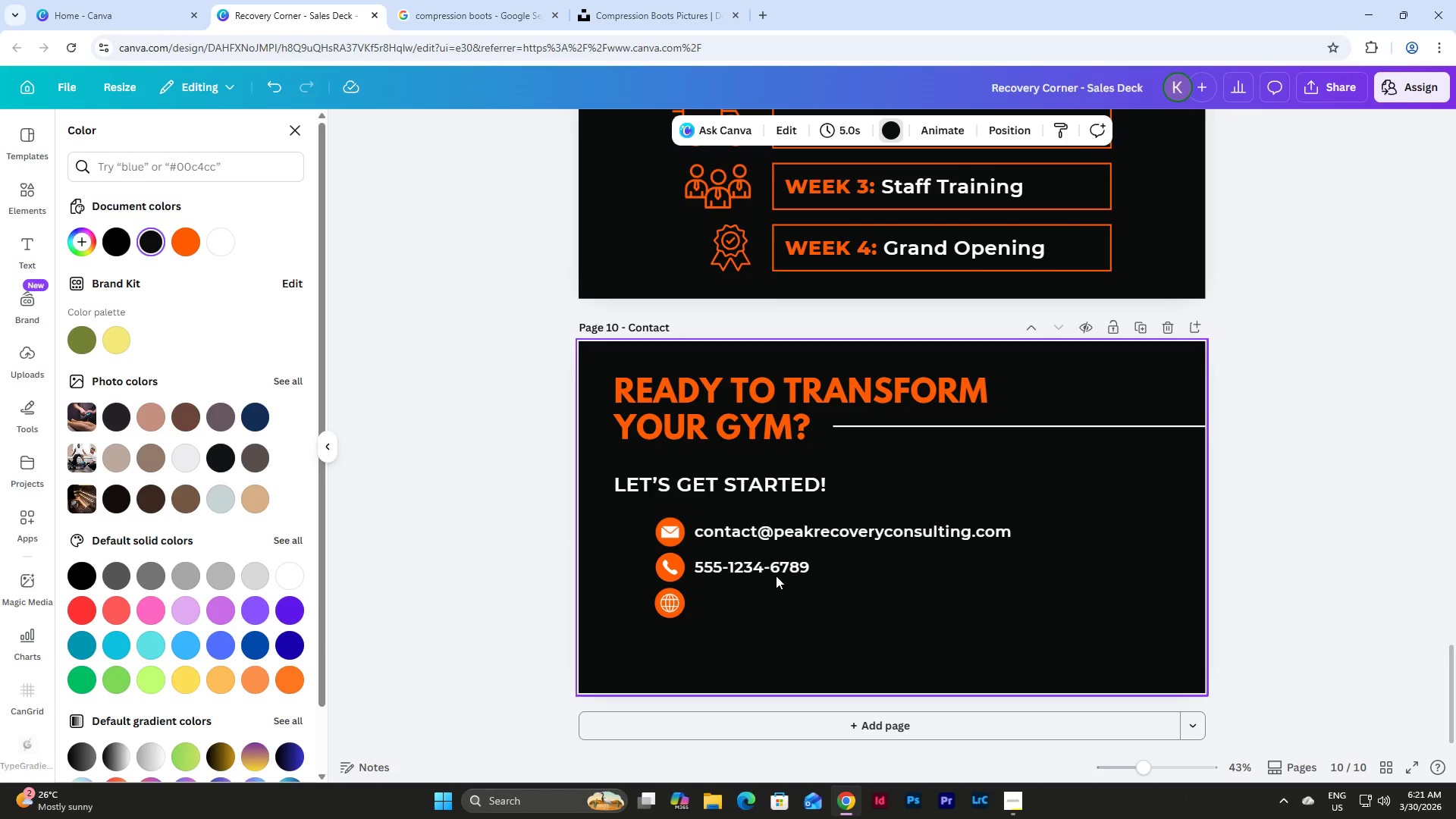 
left_click([774, 570])
 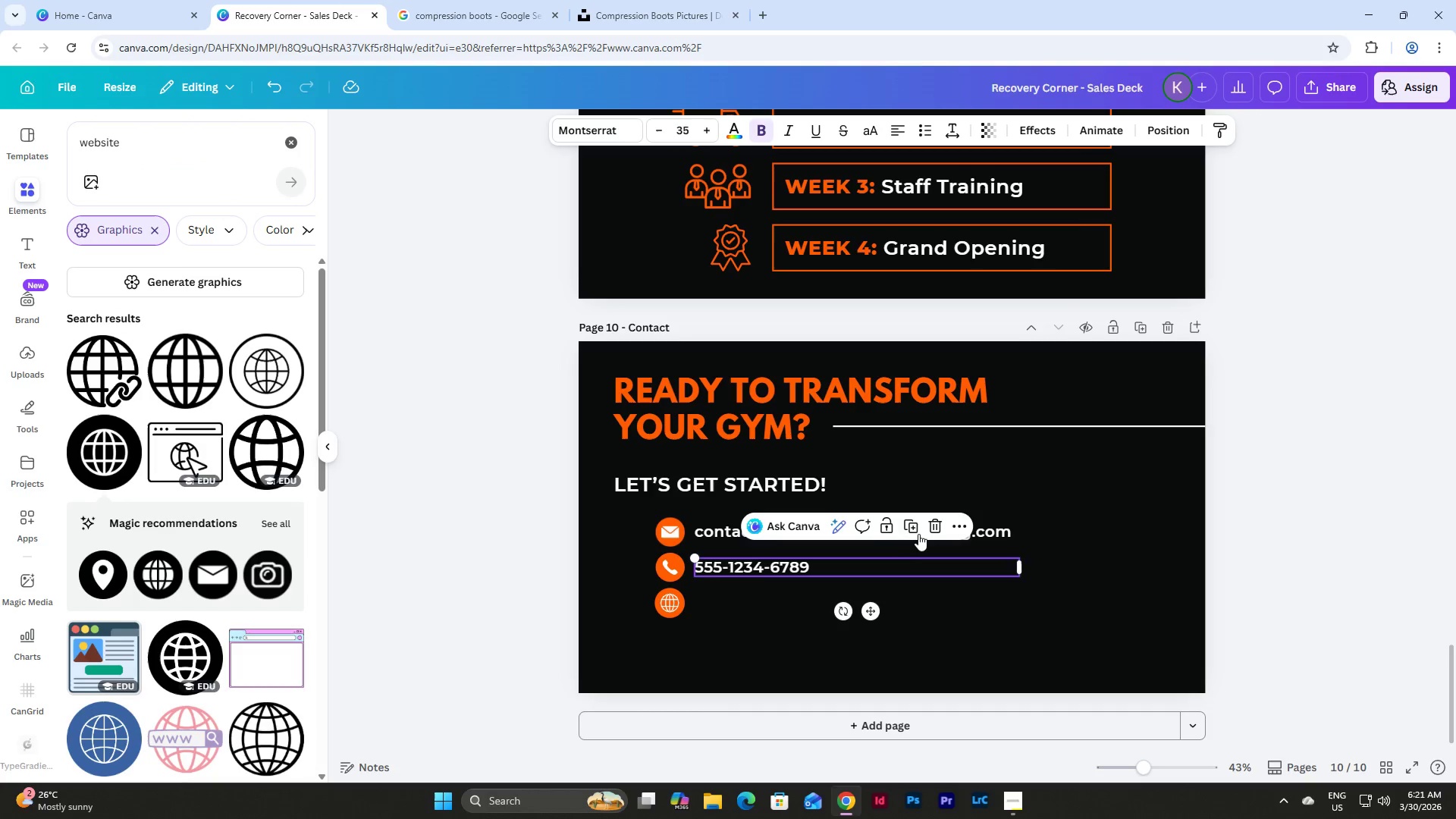 
left_click([913, 528])
 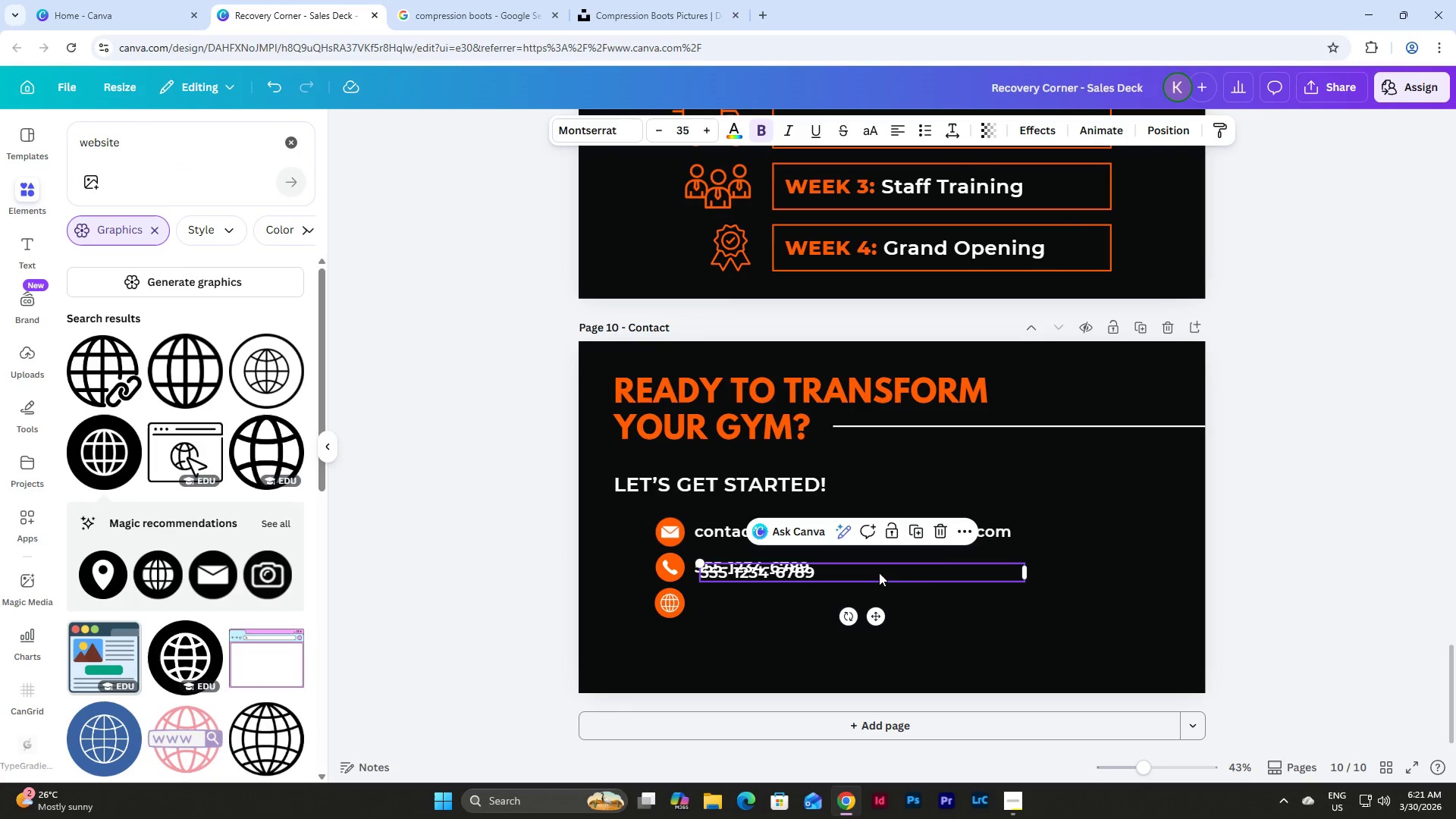 
left_click_drag(start_coordinate=[875, 570], to_coordinate=[871, 601])
 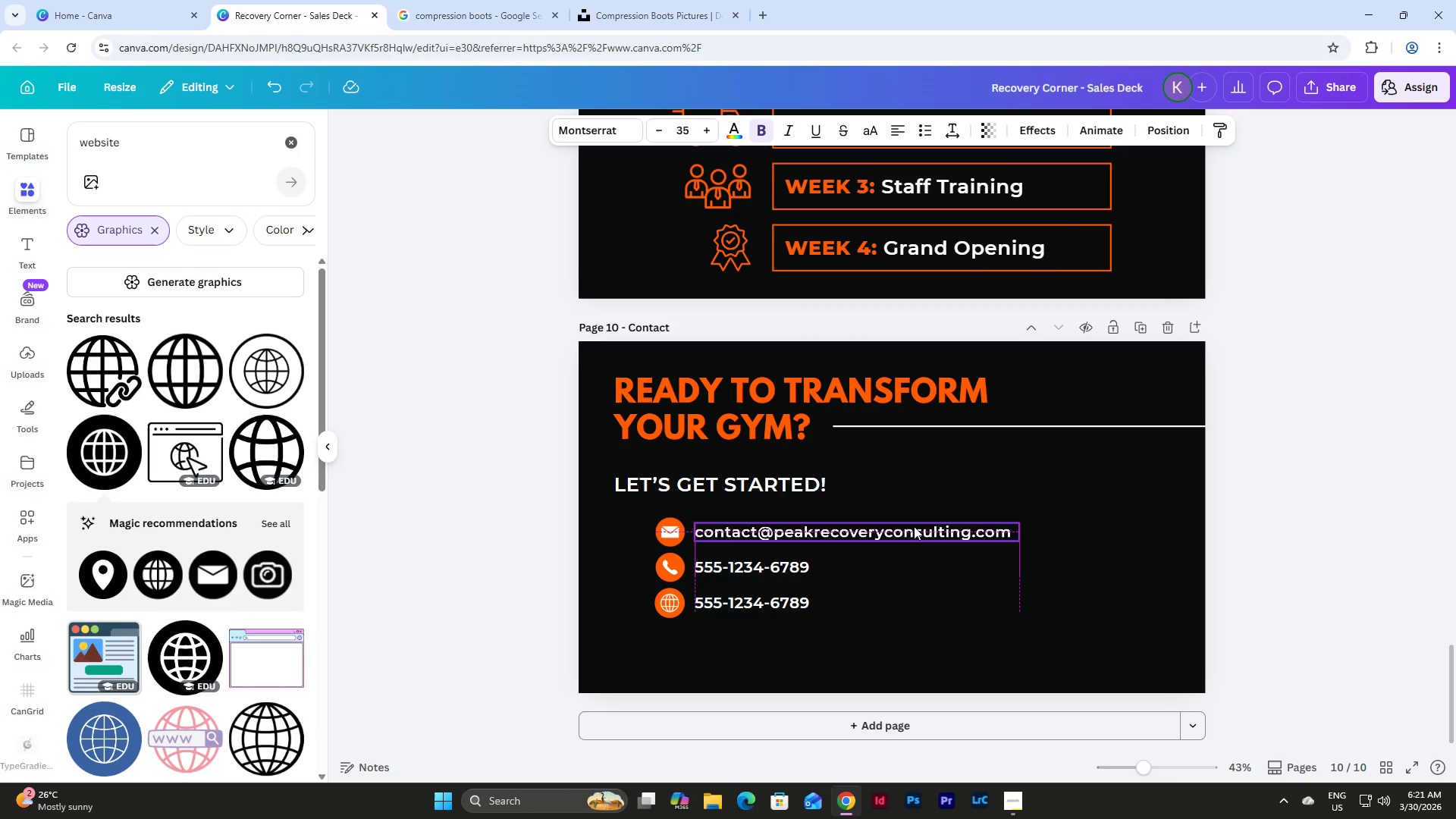 
double_click([783, 603])
 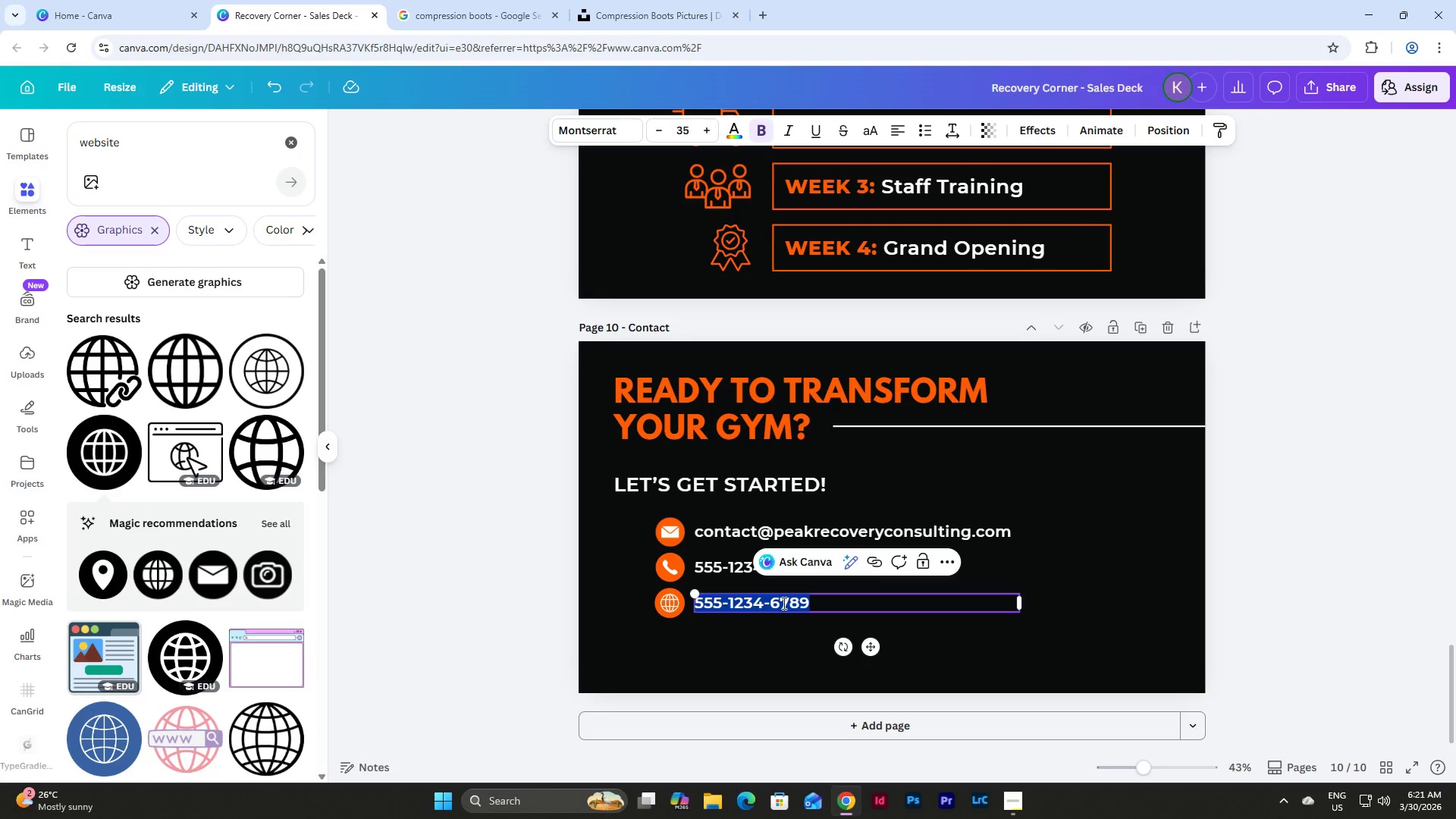 
type(www.c)
key(Backspace)
type(peakconsu)
key(Backspace)
key(Backspace)
key(Backspace)
key(Backspace)
key(Backspace)
type(recoveryconsul)
 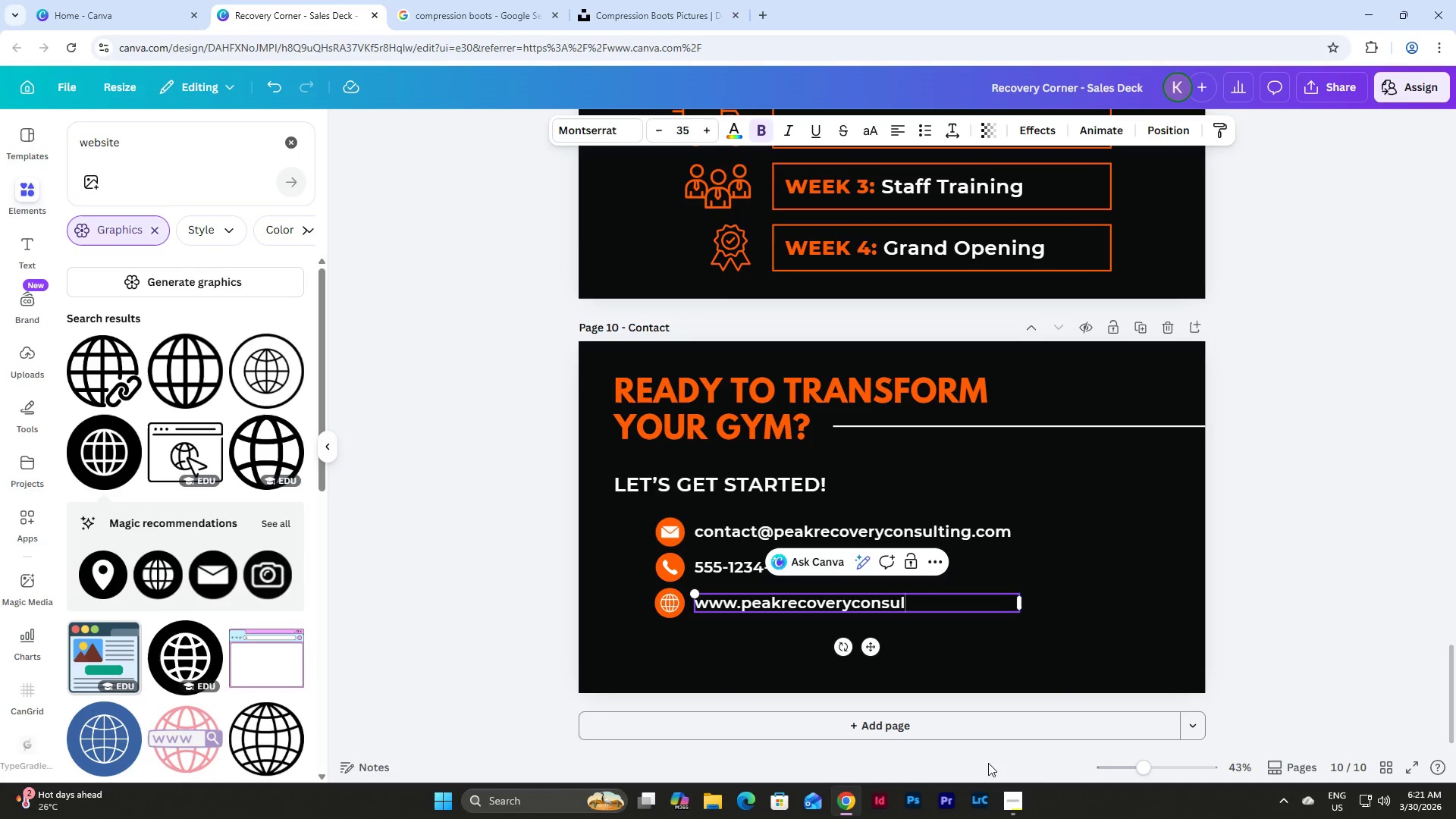 
left_click([1022, 811])